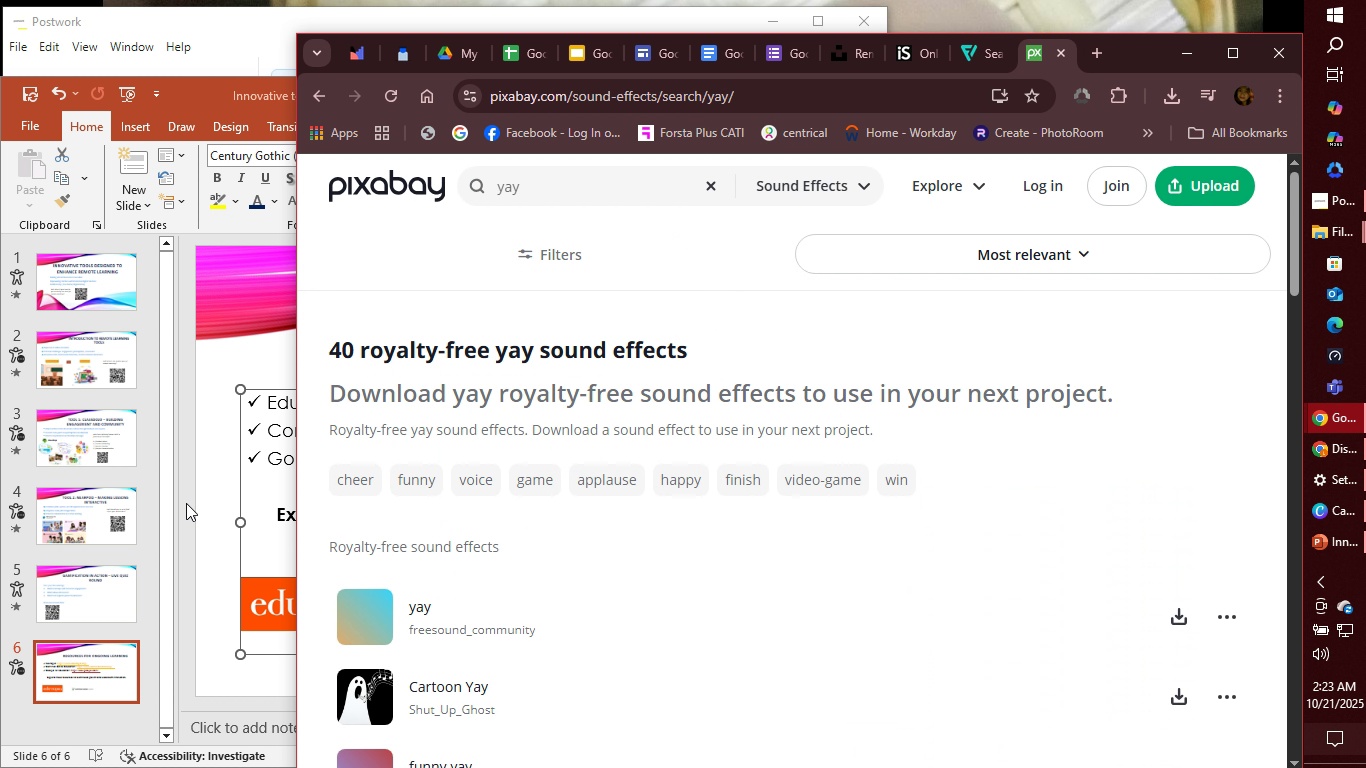 
left_click([211, 514])
 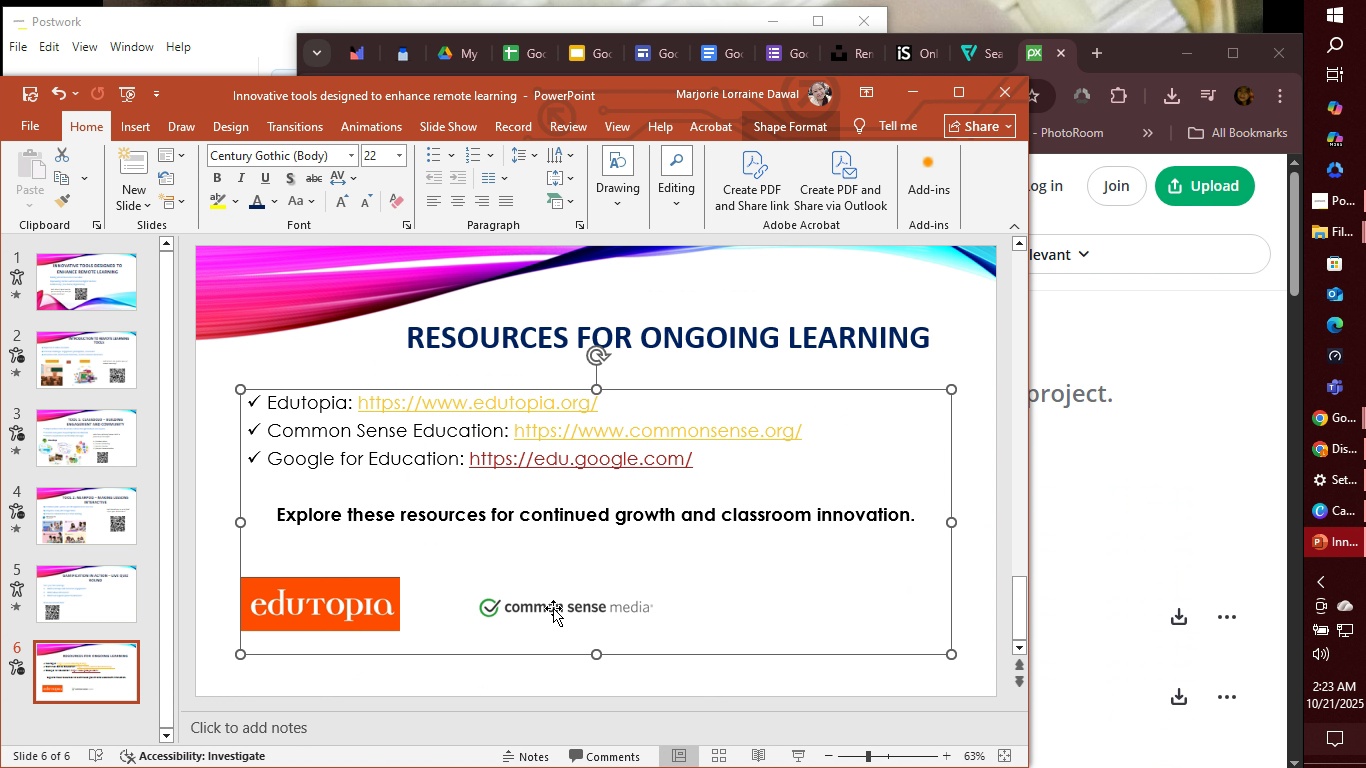 
key(Control+ControlLeft)
 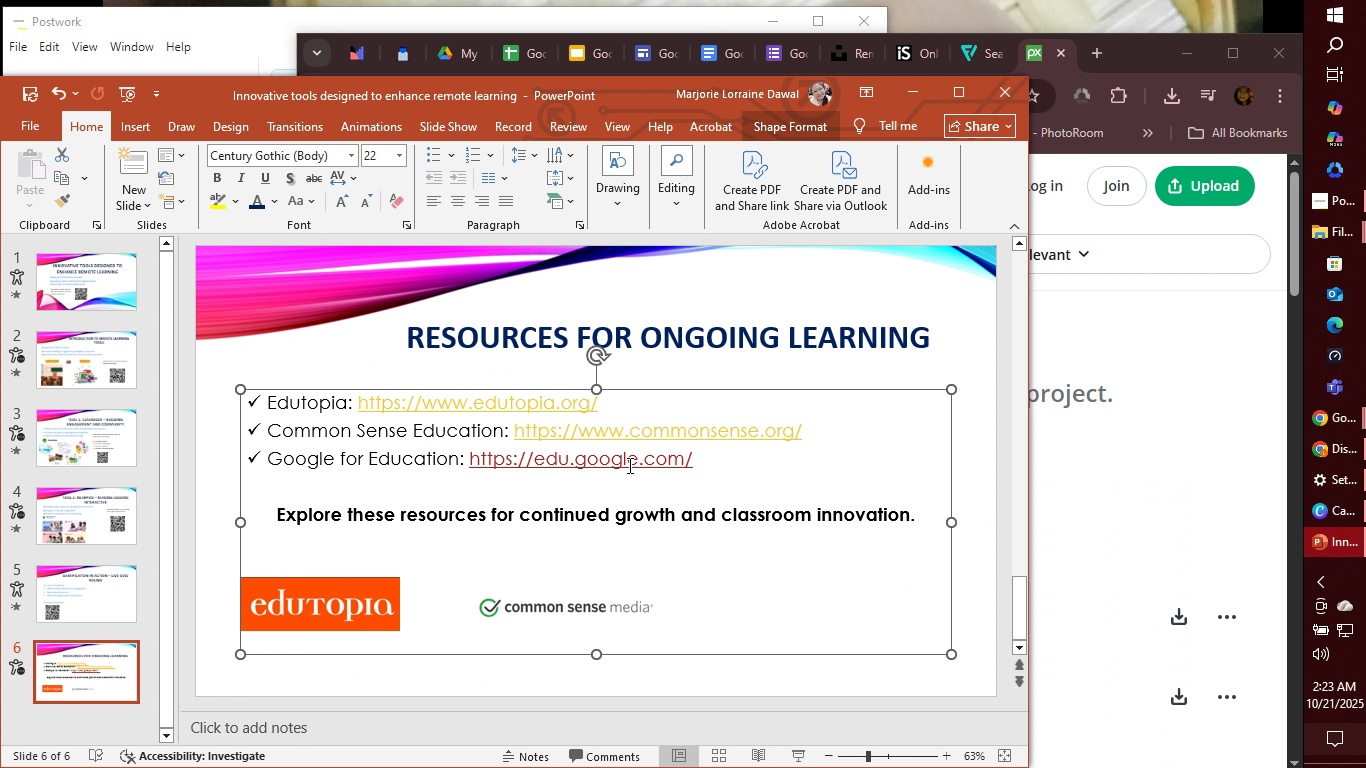 
hold_key(key=ControlLeft, duration=0.87)
 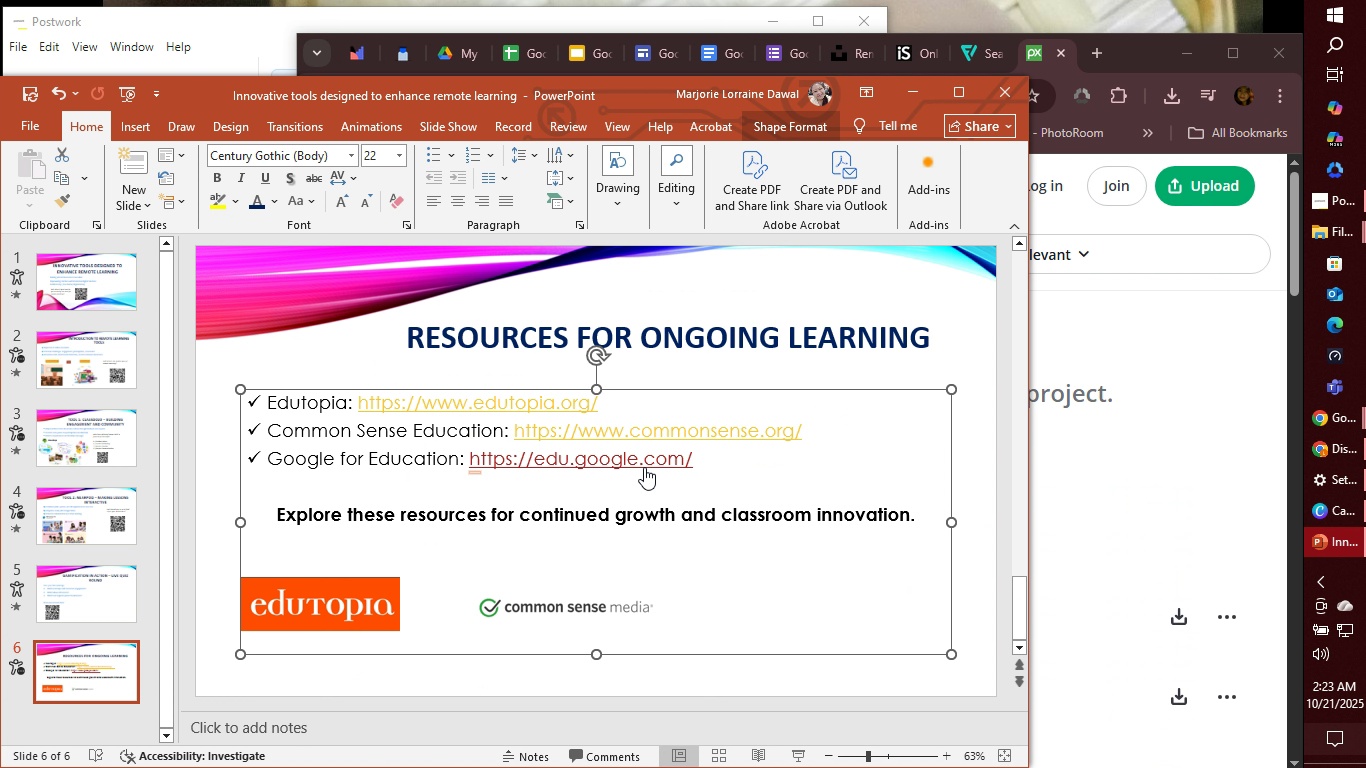 
hold_key(key=ControlLeft, duration=1.12)
left_click([644, 462])
 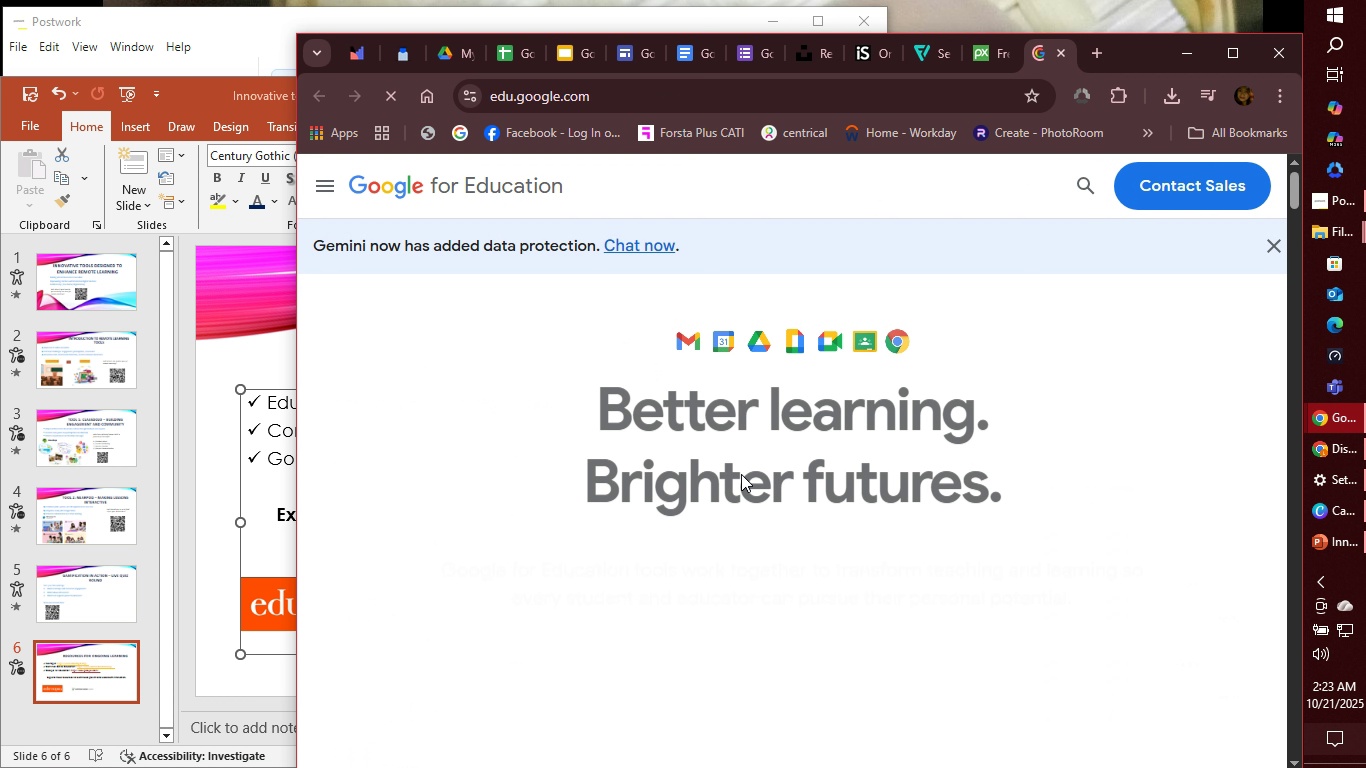 
wait(7.82)
 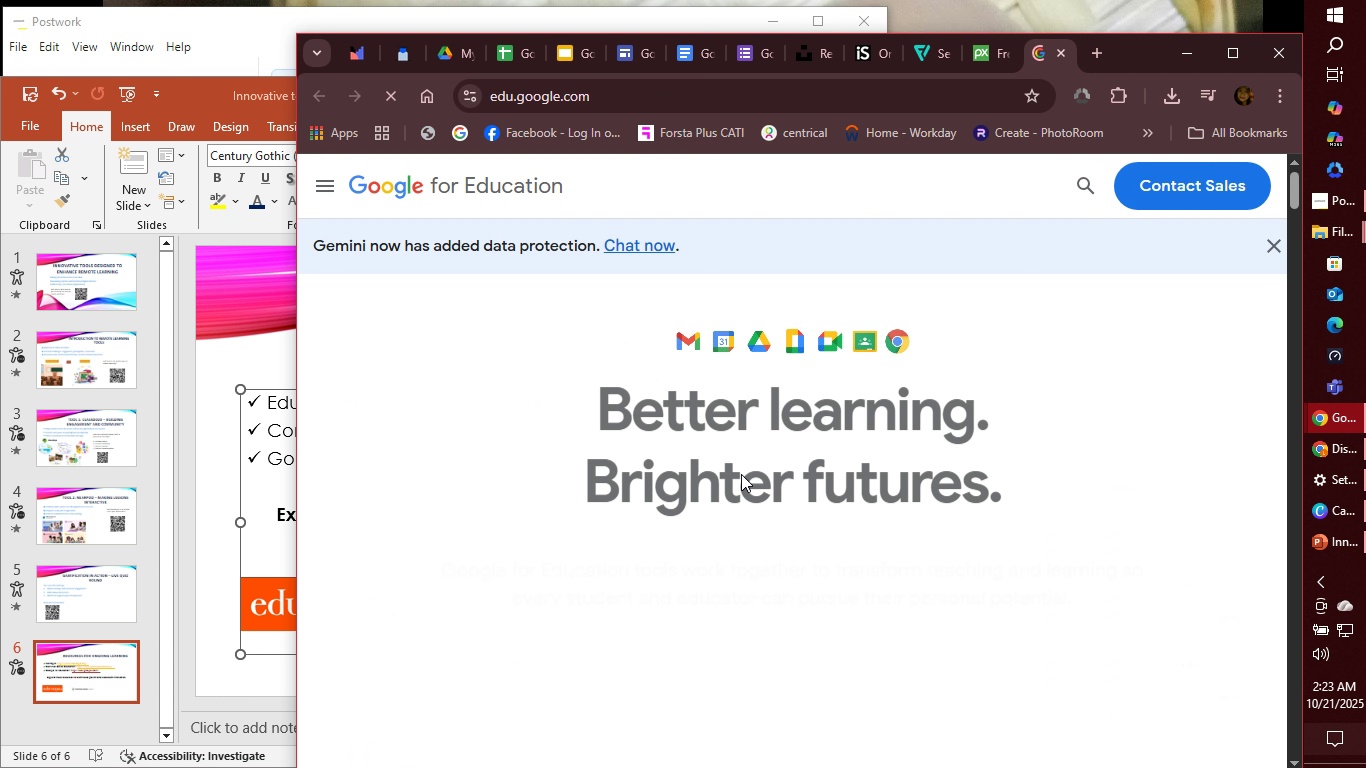 
left_click([1340, 746])
 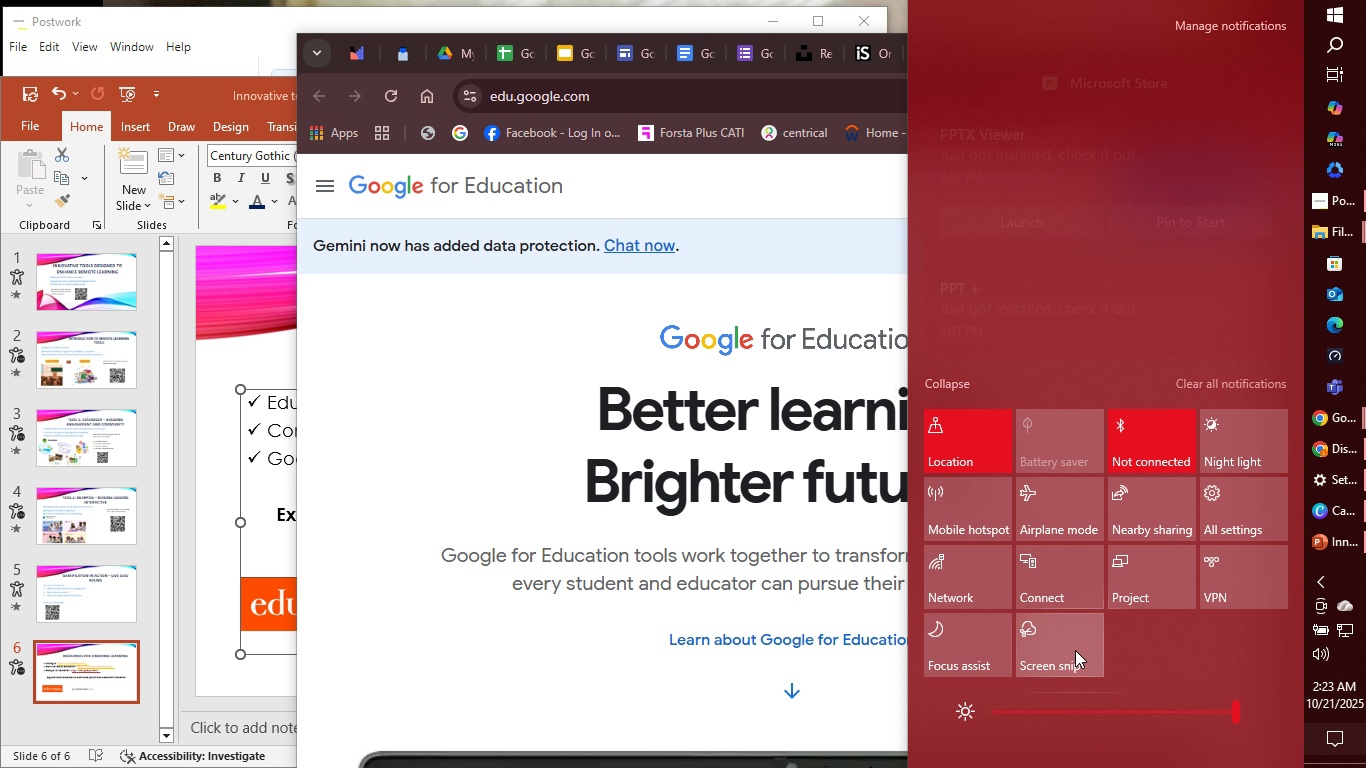 
left_click([1075, 650])
 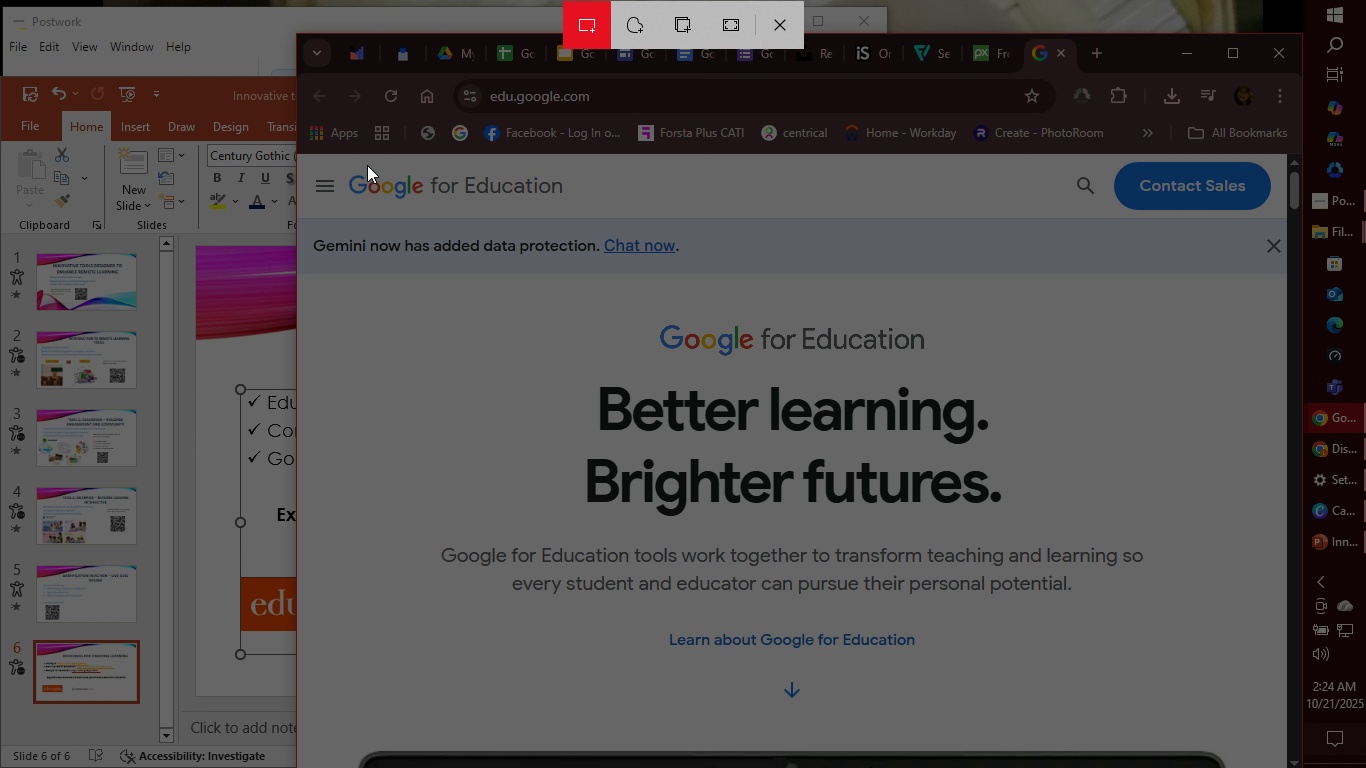 
wait(10.36)
 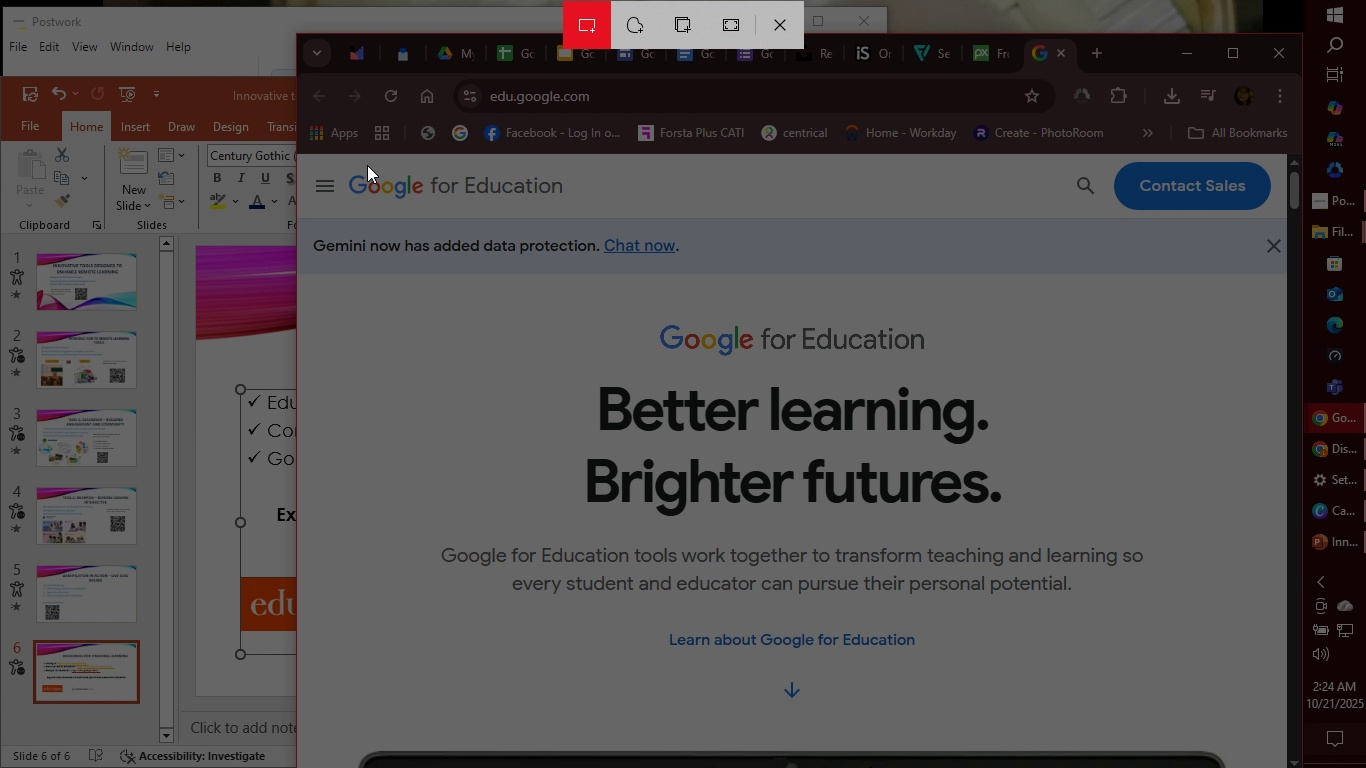 
mouse_move([569, 237])
 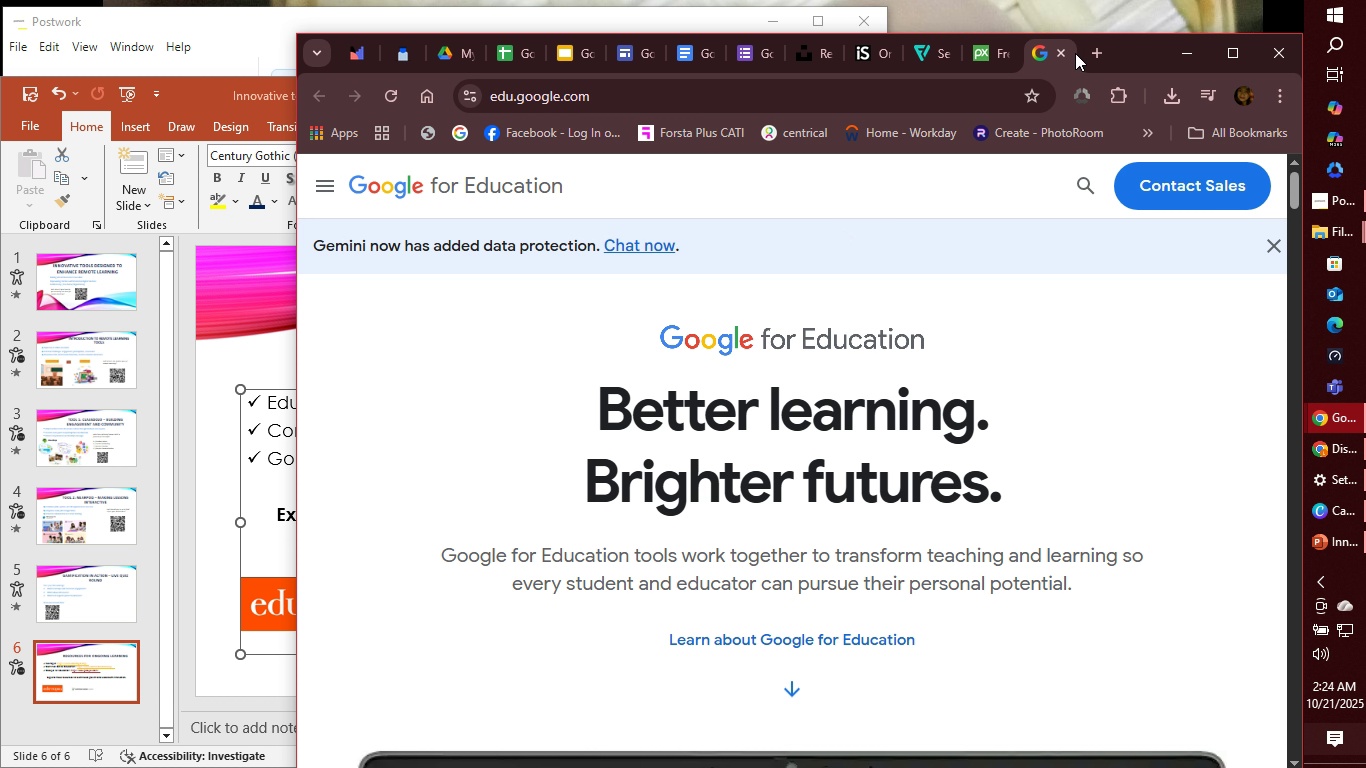 
left_click([1062, 53])
 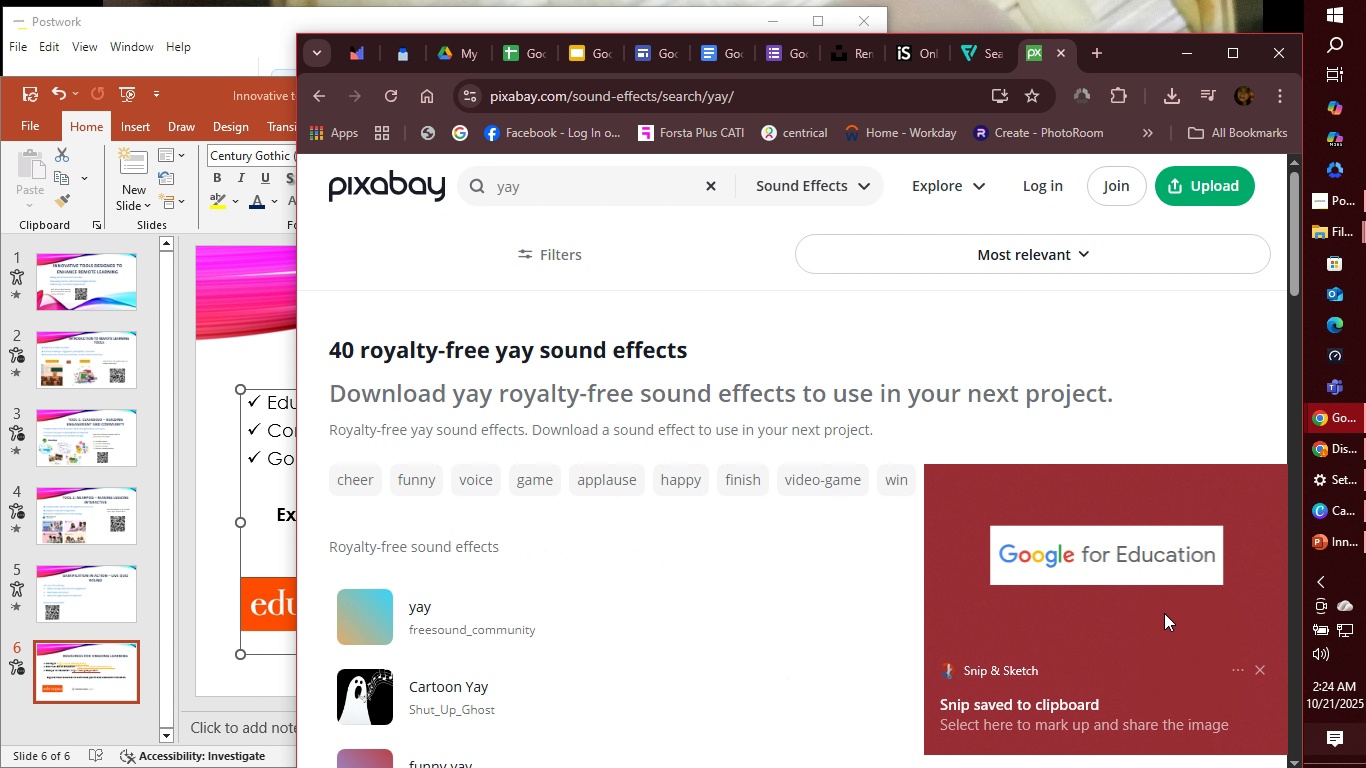 
left_click([1164, 617])
 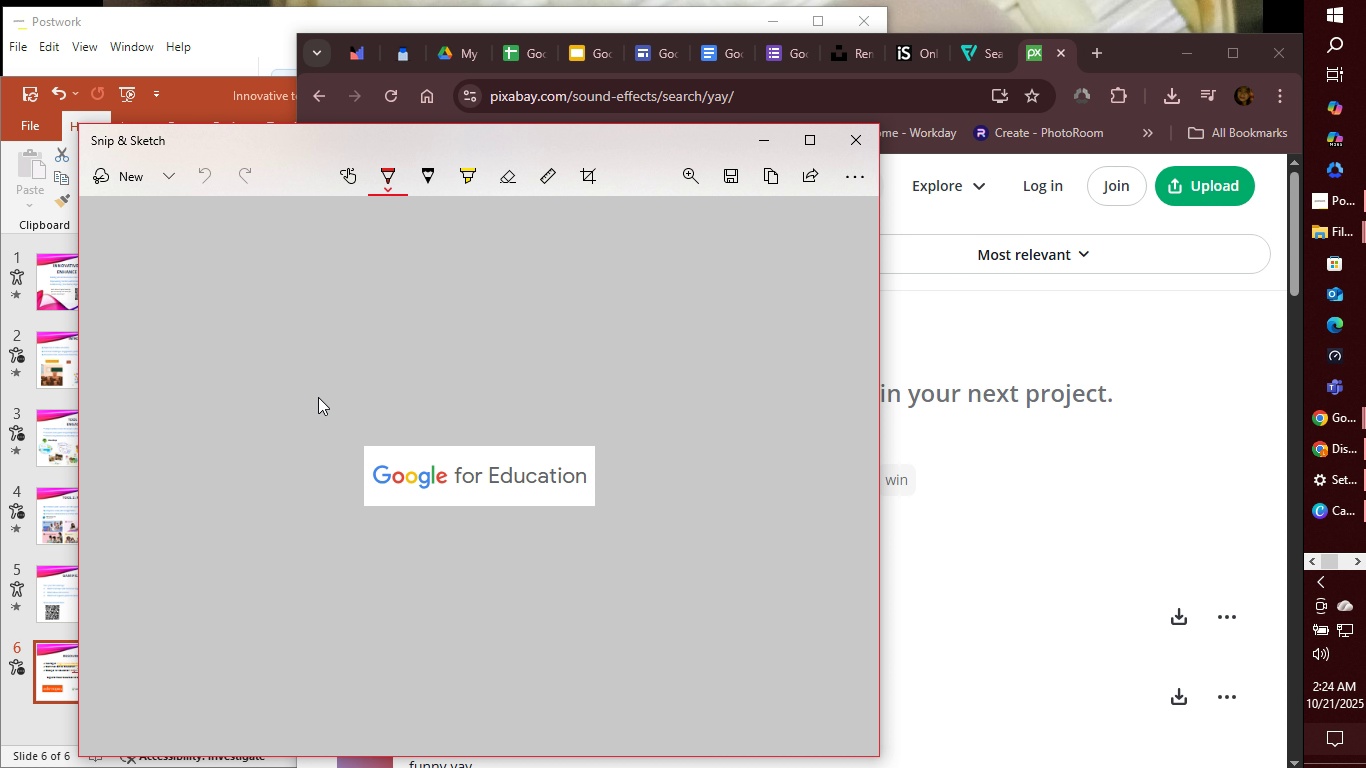 
wait(12.81)
 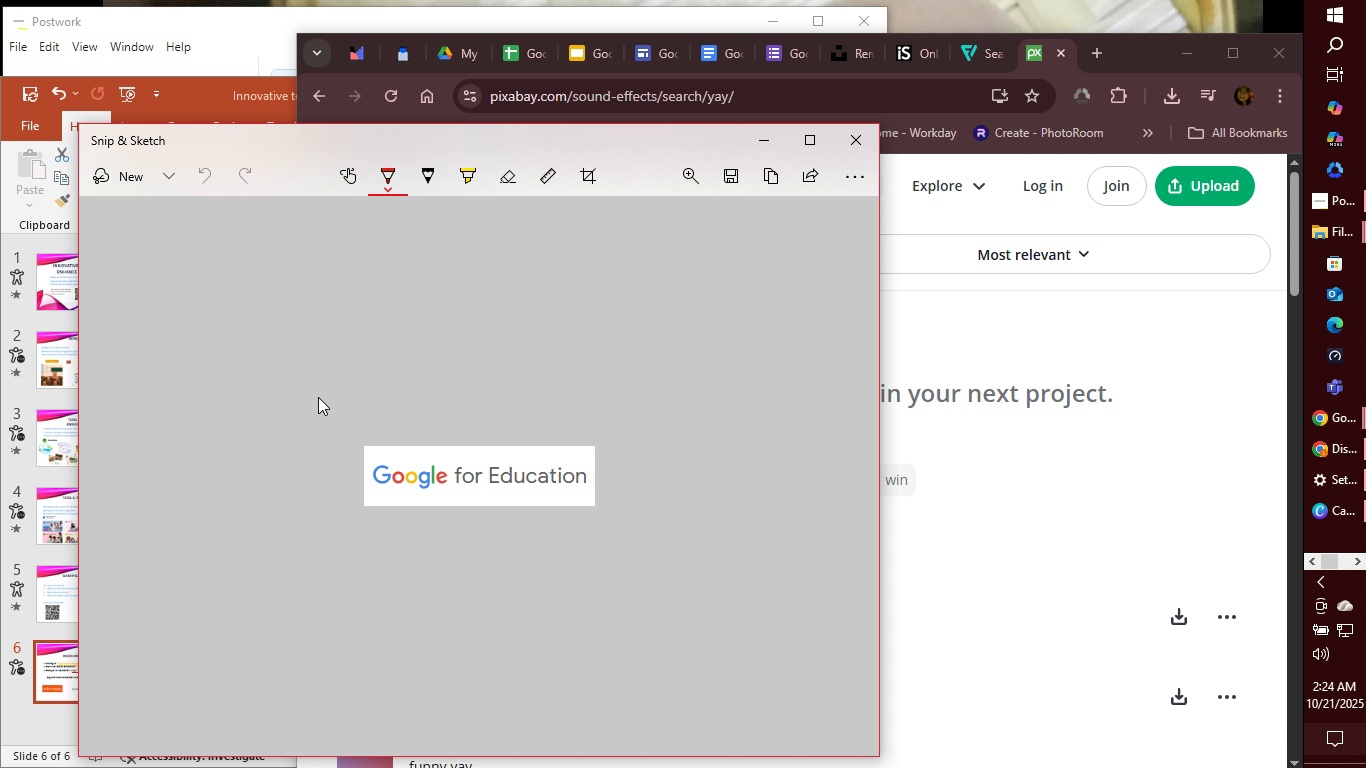 
left_click([720, 172])
 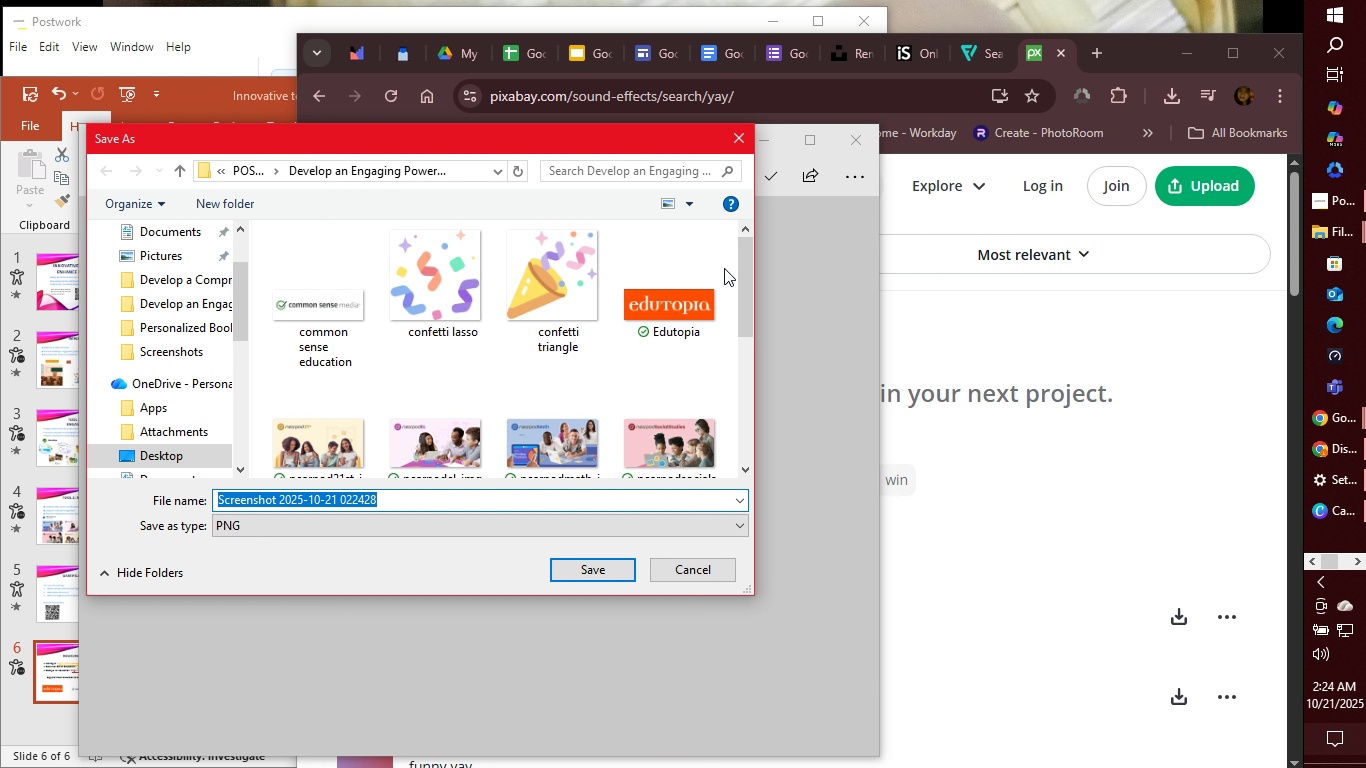 
wait(9.3)
 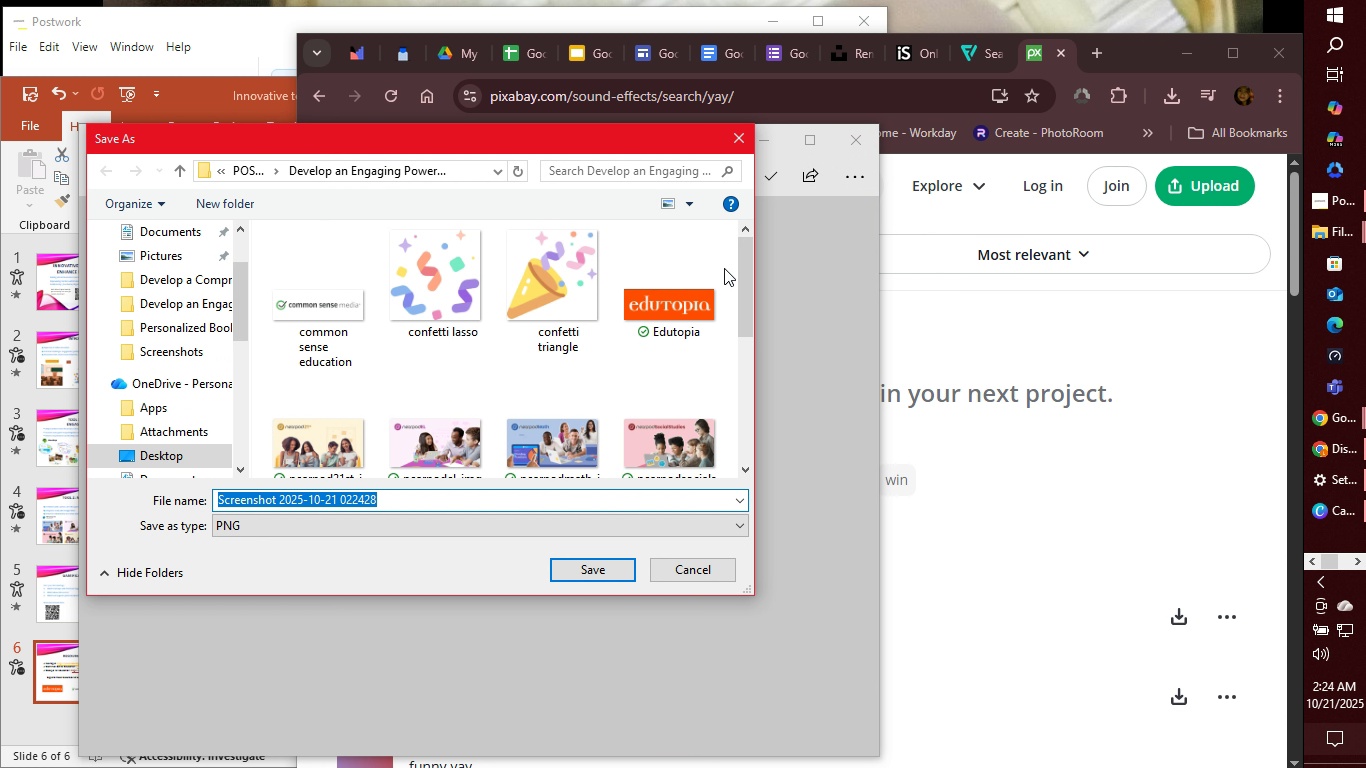 
hold_key(key=ShiftLeft, duration=0.63)
 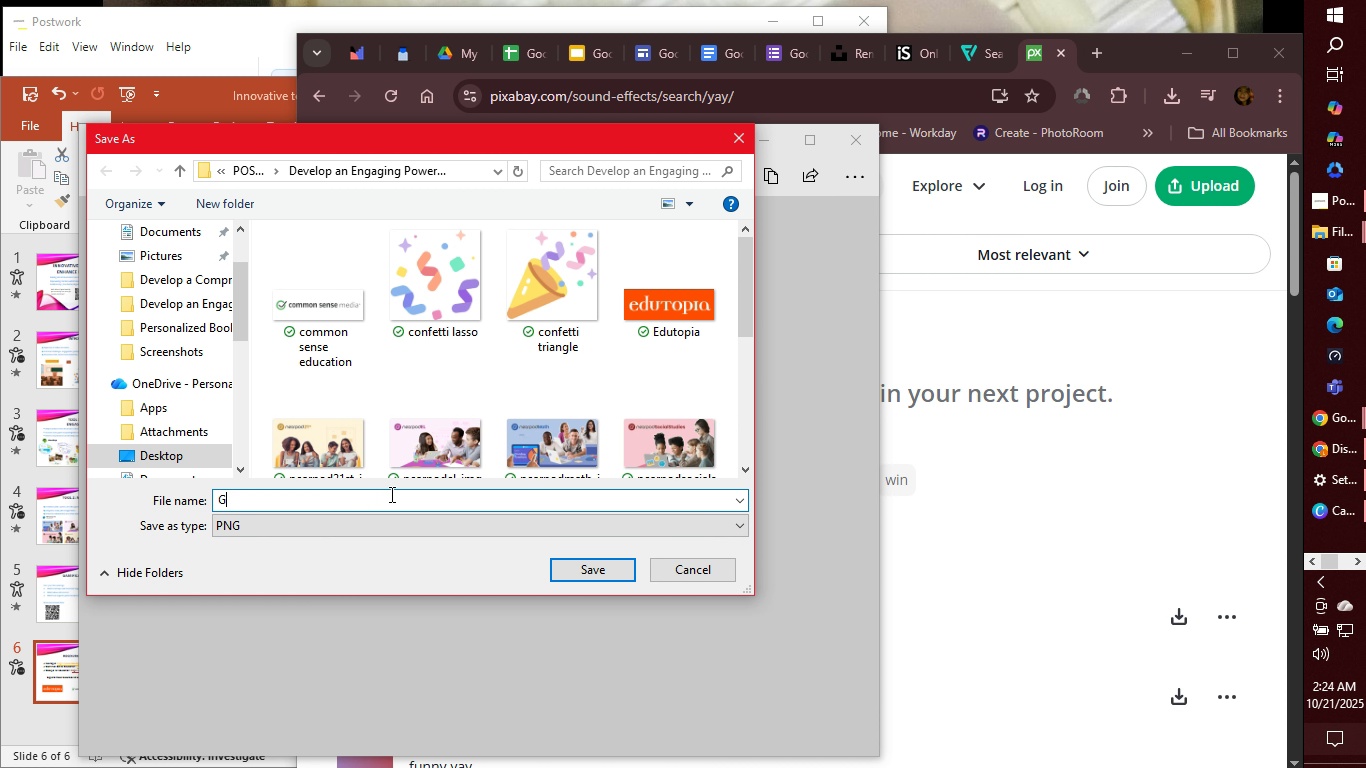 
type(Google for education)
 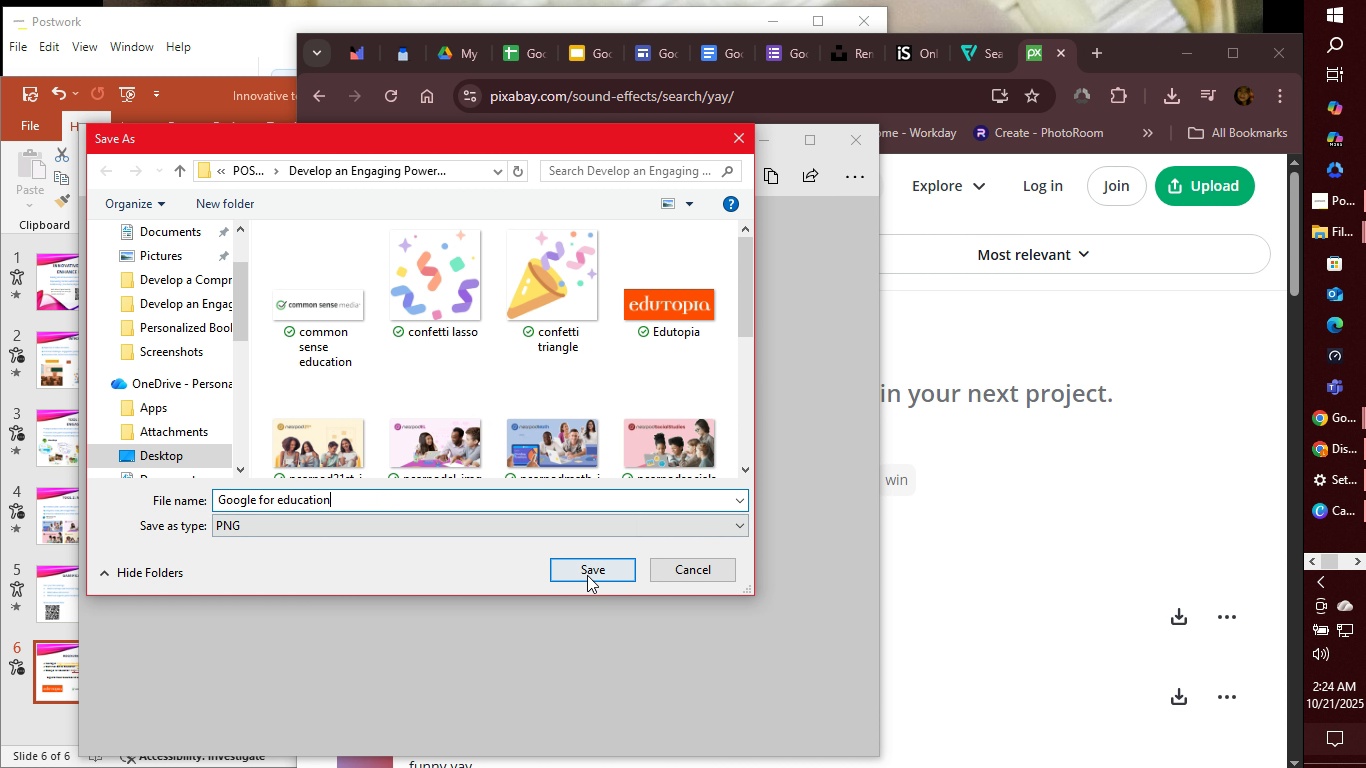 
left_click([591, 575])
 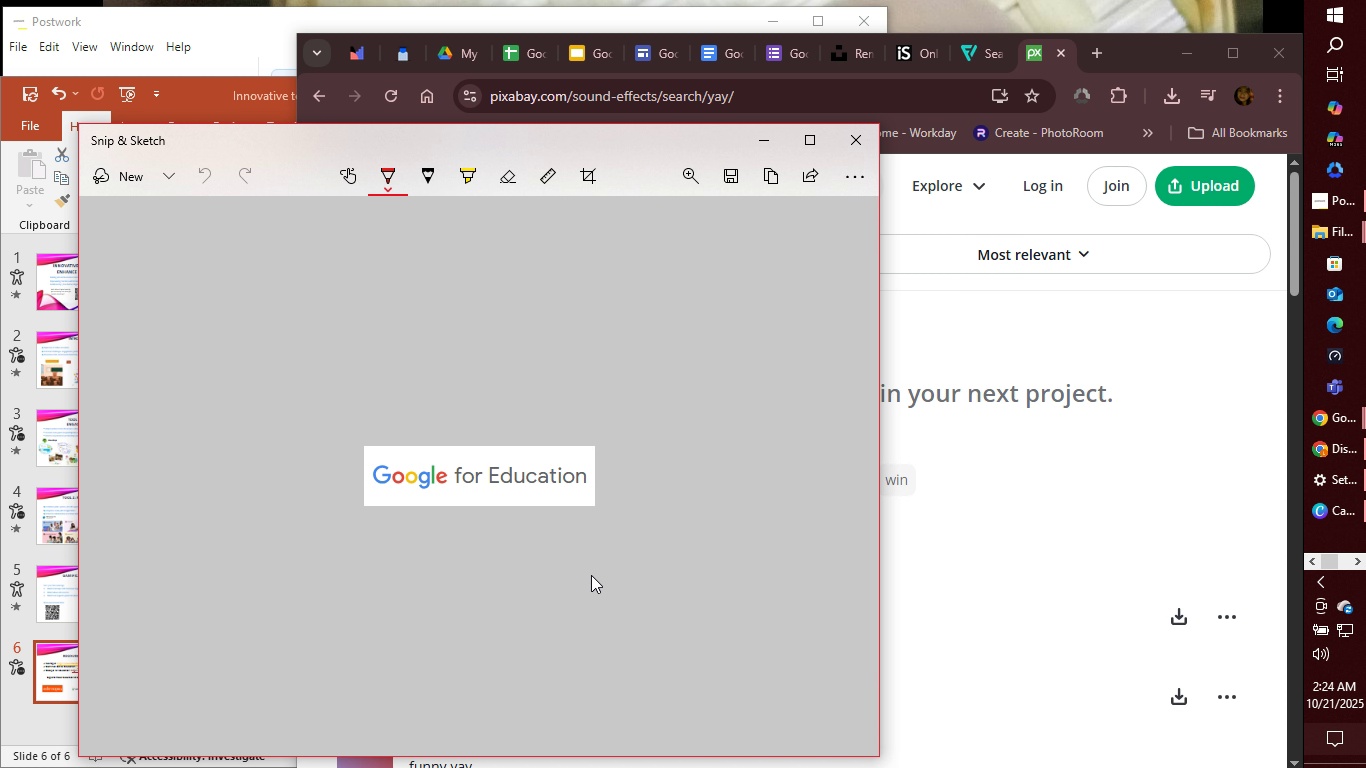 
wait(8.04)
 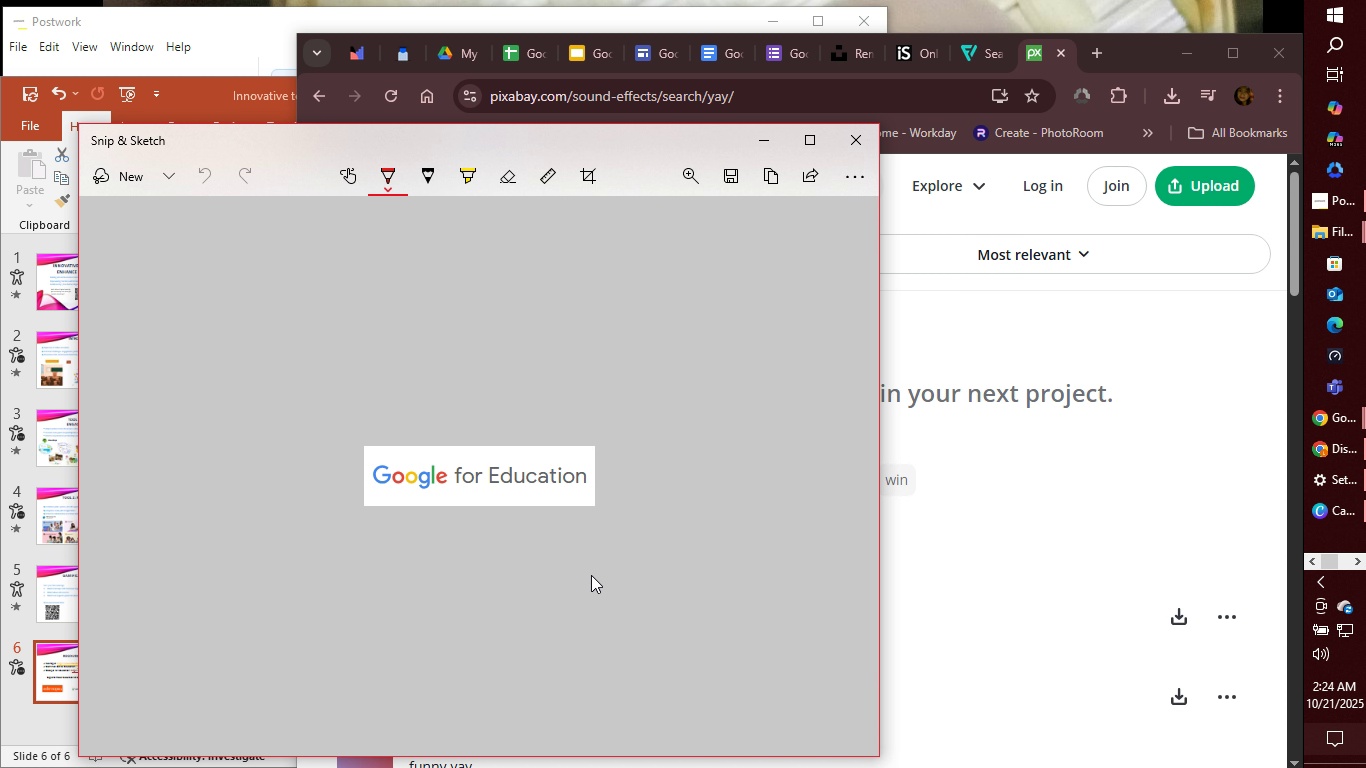 
left_click([854, 143])
 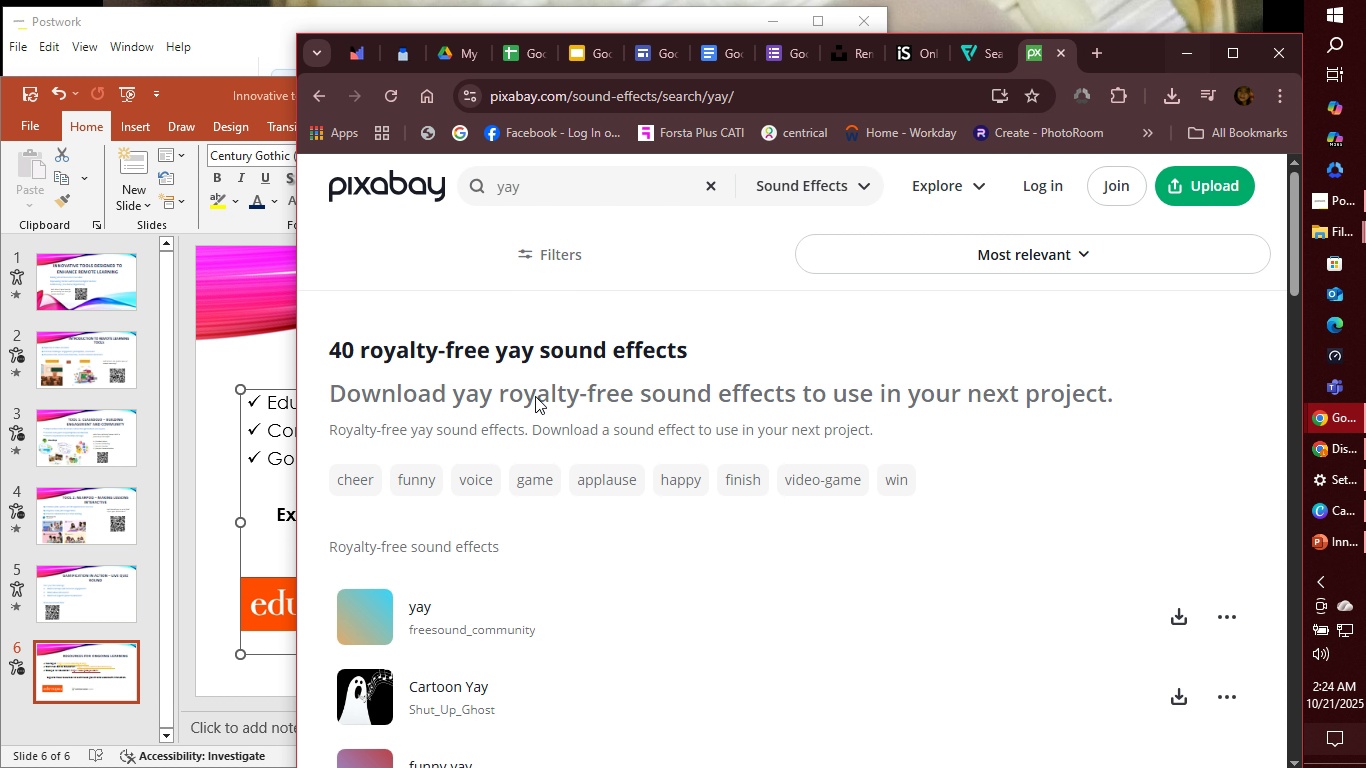 
left_click([223, 583])
 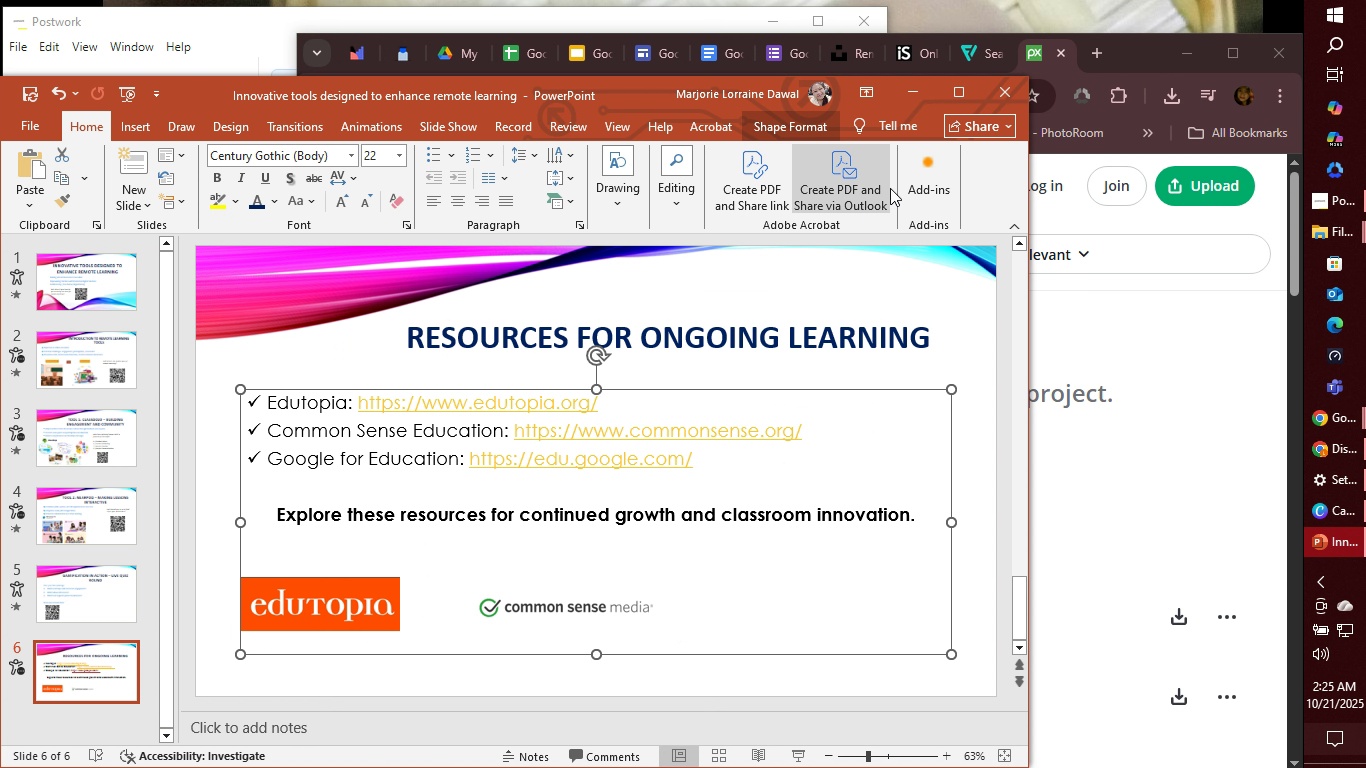 
wait(7.4)
 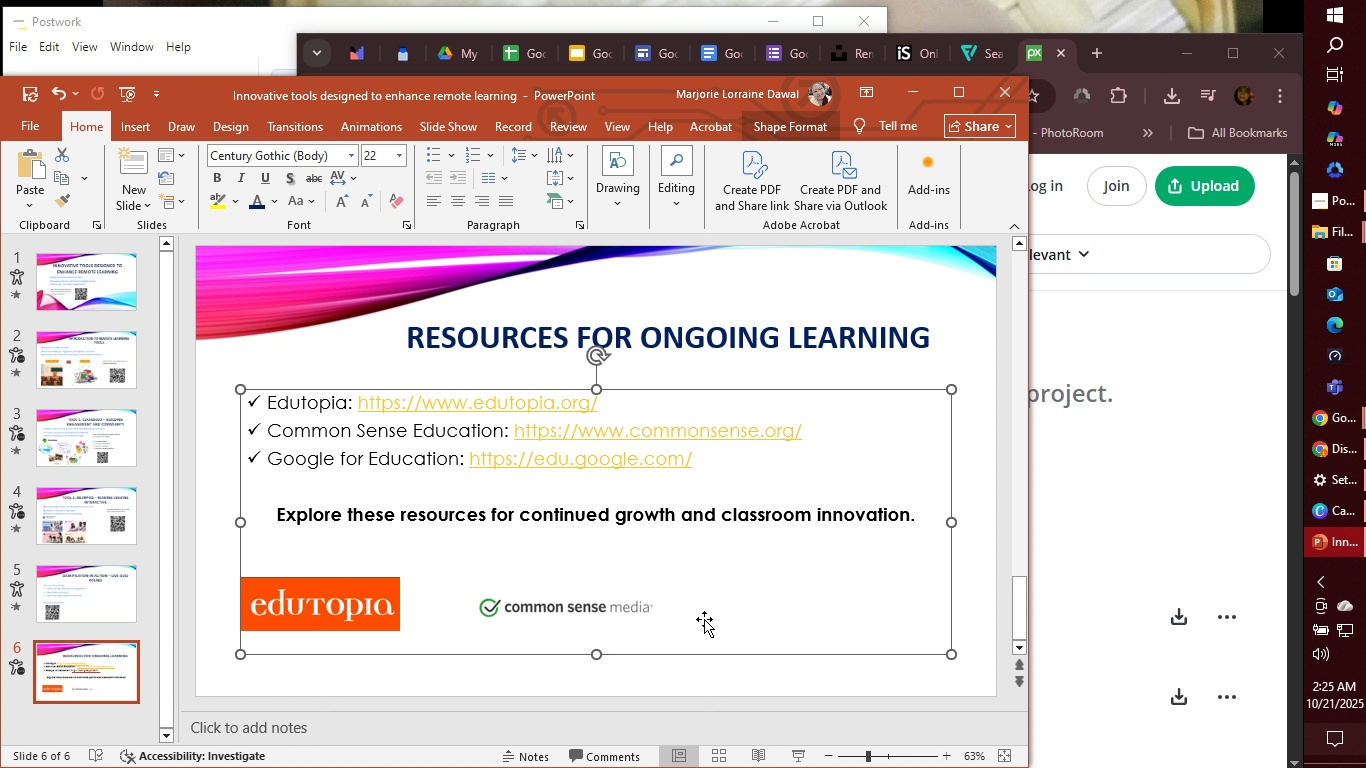 
left_click([145, 126])
 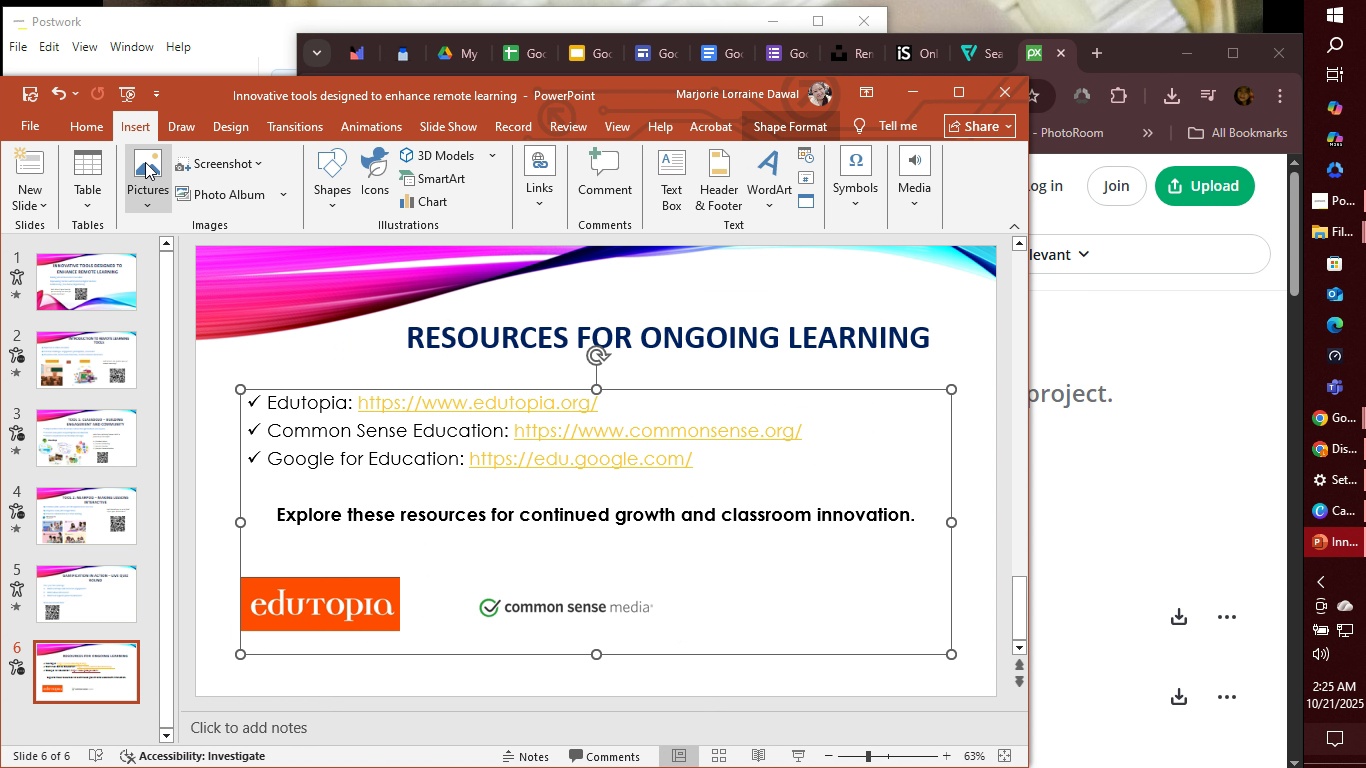 
left_click([145, 162])
 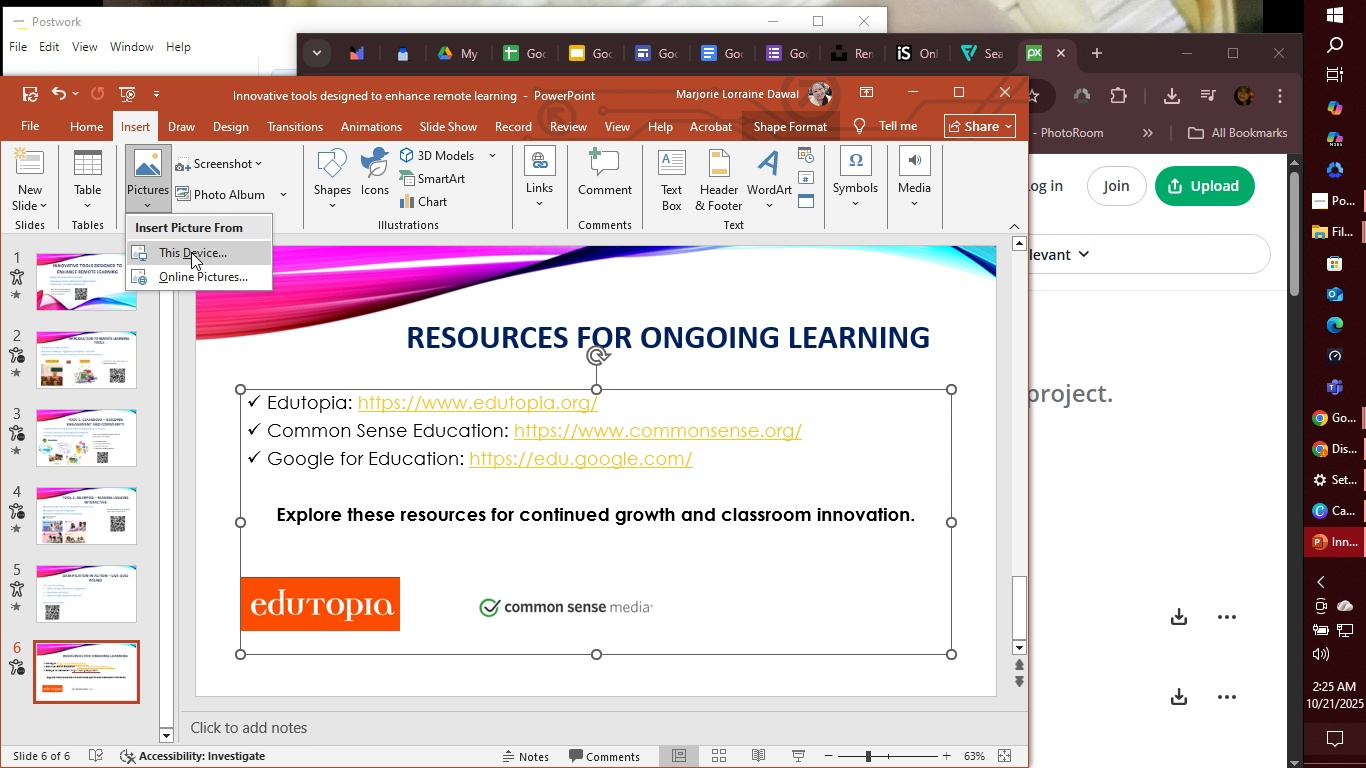 
left_click([191, 252])
 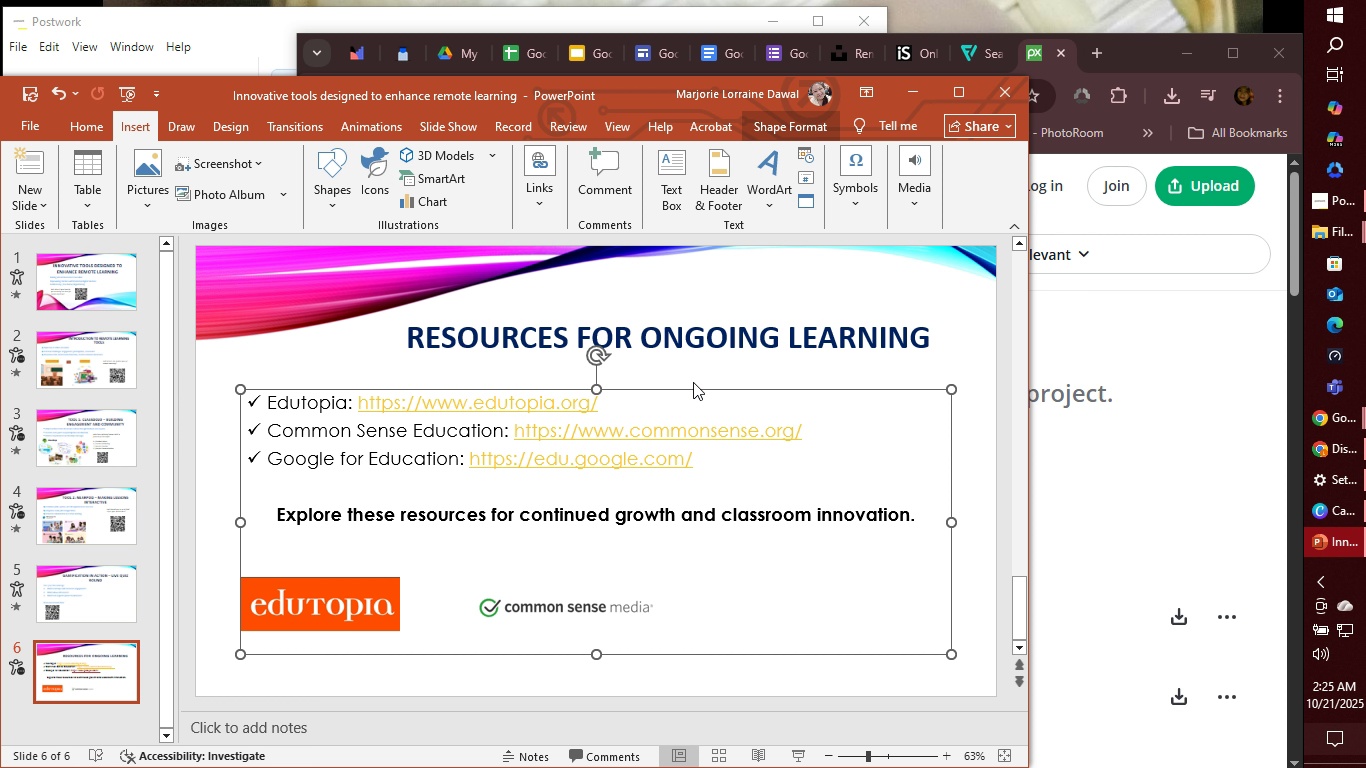 
mouse_move([668, 393])
 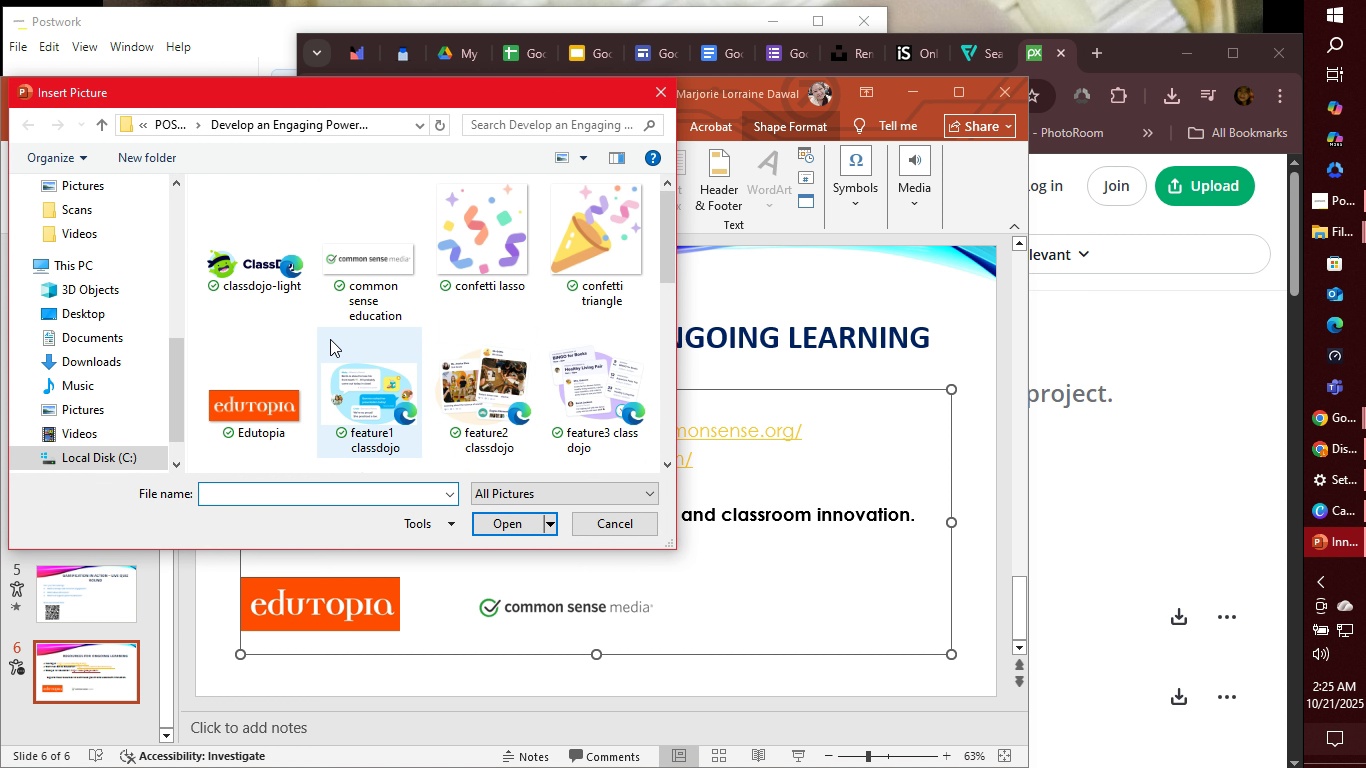 
scroll: coordinate [545, 386], scroll_direction: down, amount: 3.0
 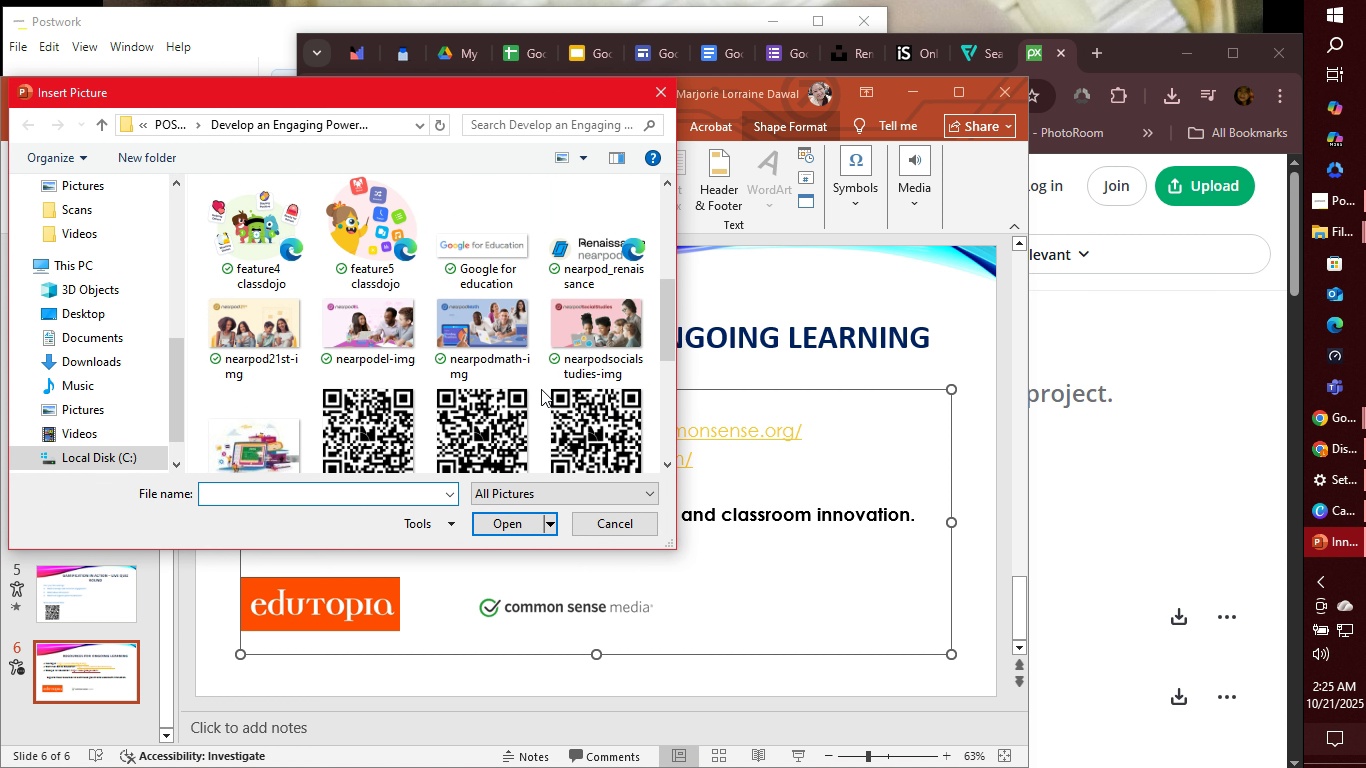 
scroll: coordinate [541, 389], scroll_direction: up, amount: 1.0
 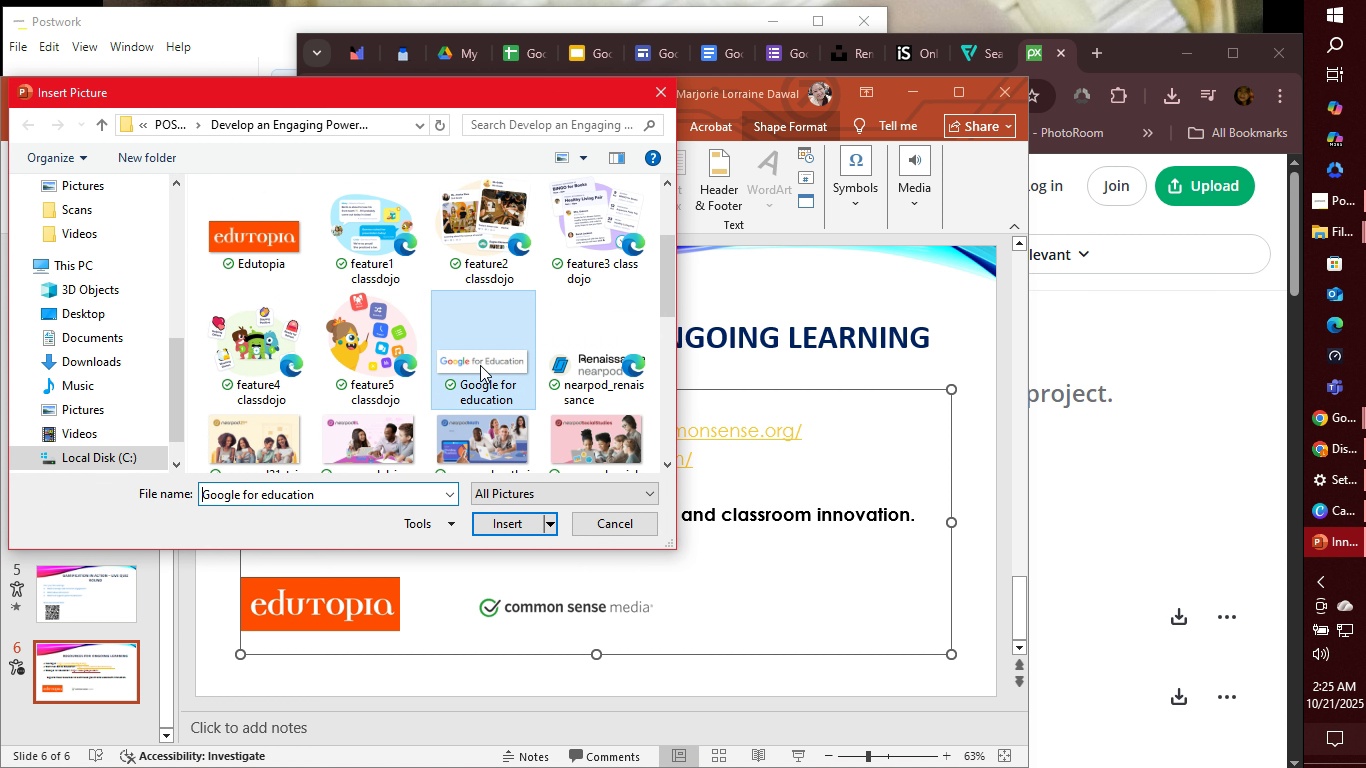 
left_click([480, 365])
 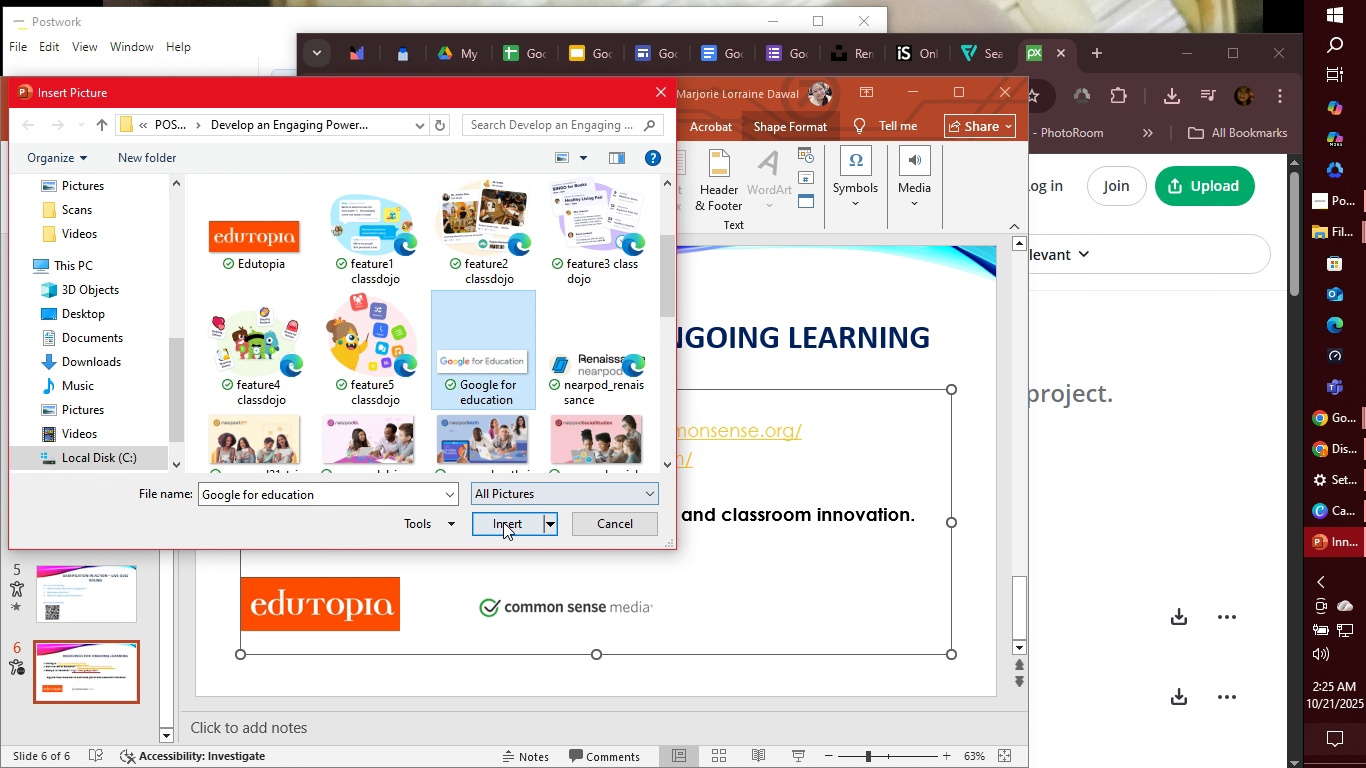 
left_click([503, 522])
 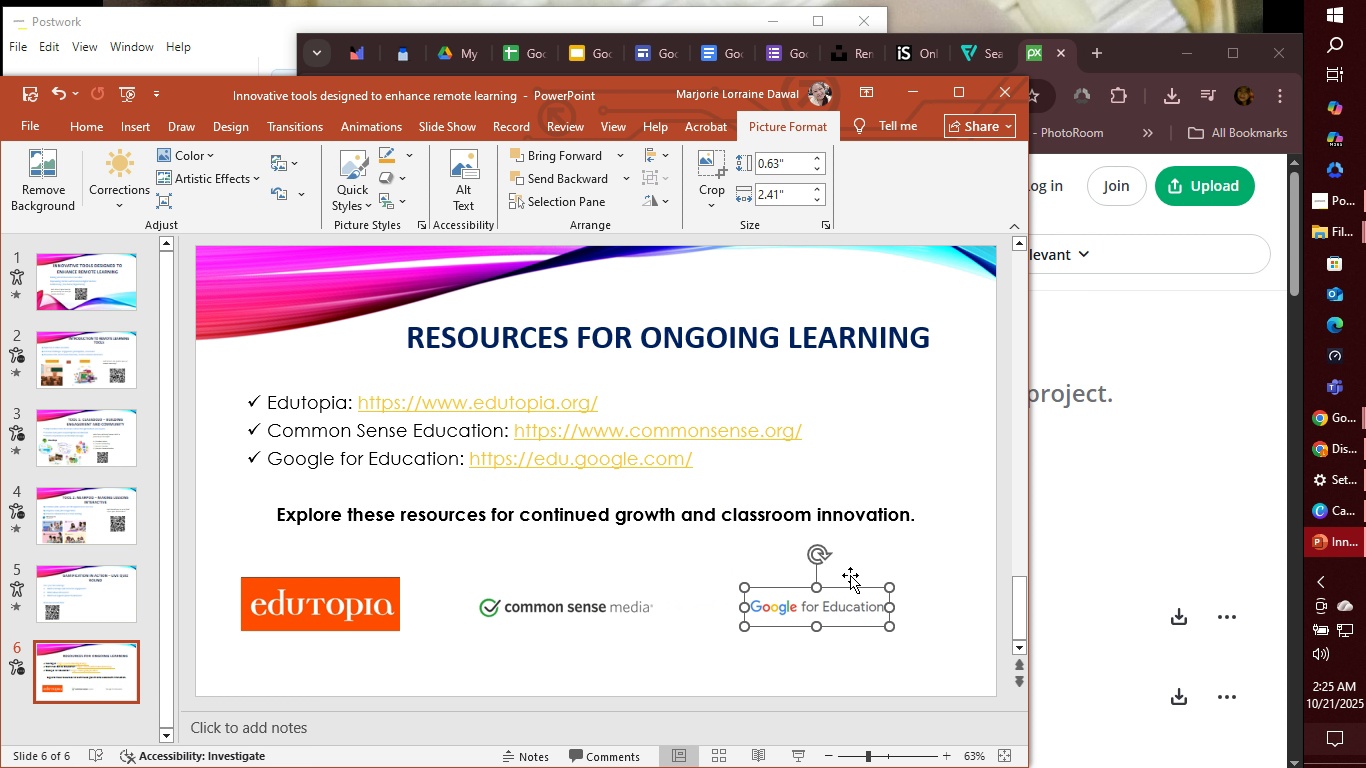 
wait(16.39)
 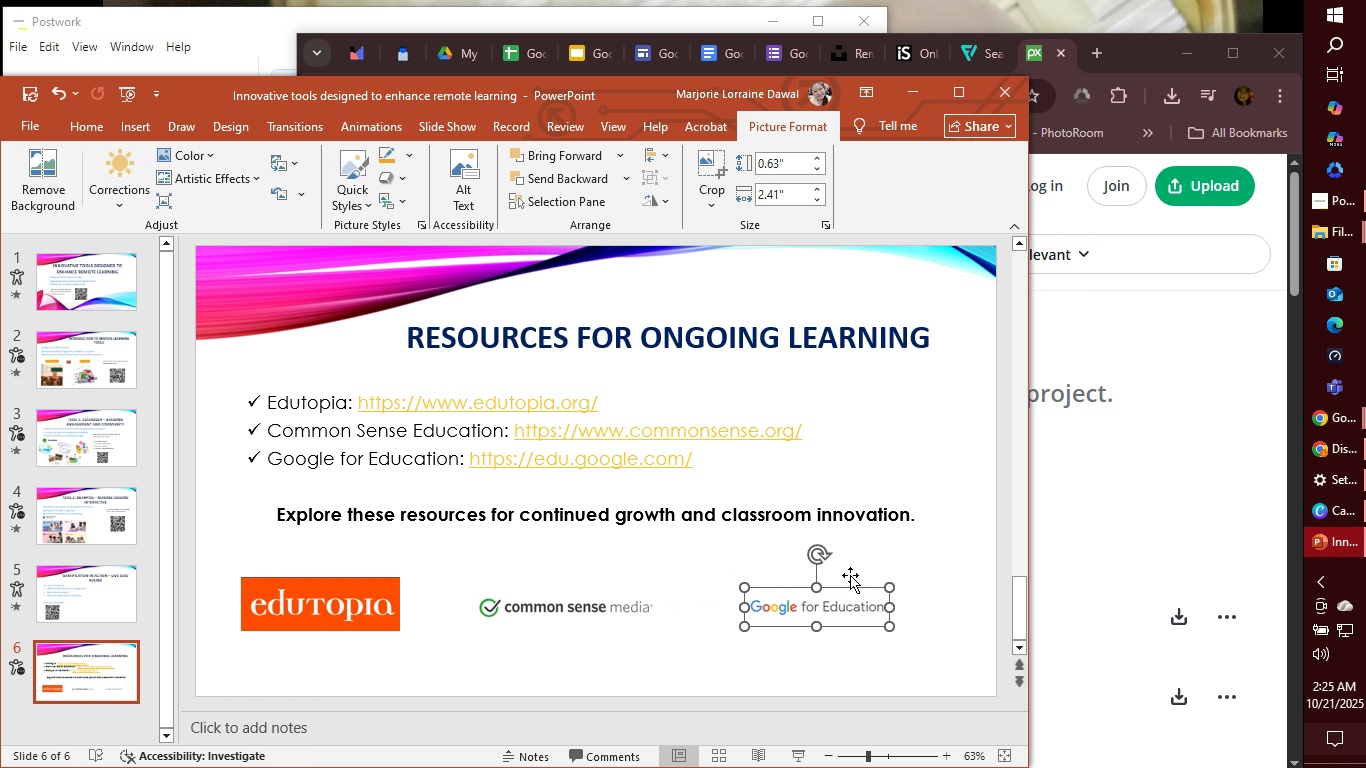 
left_click([959, 631])
 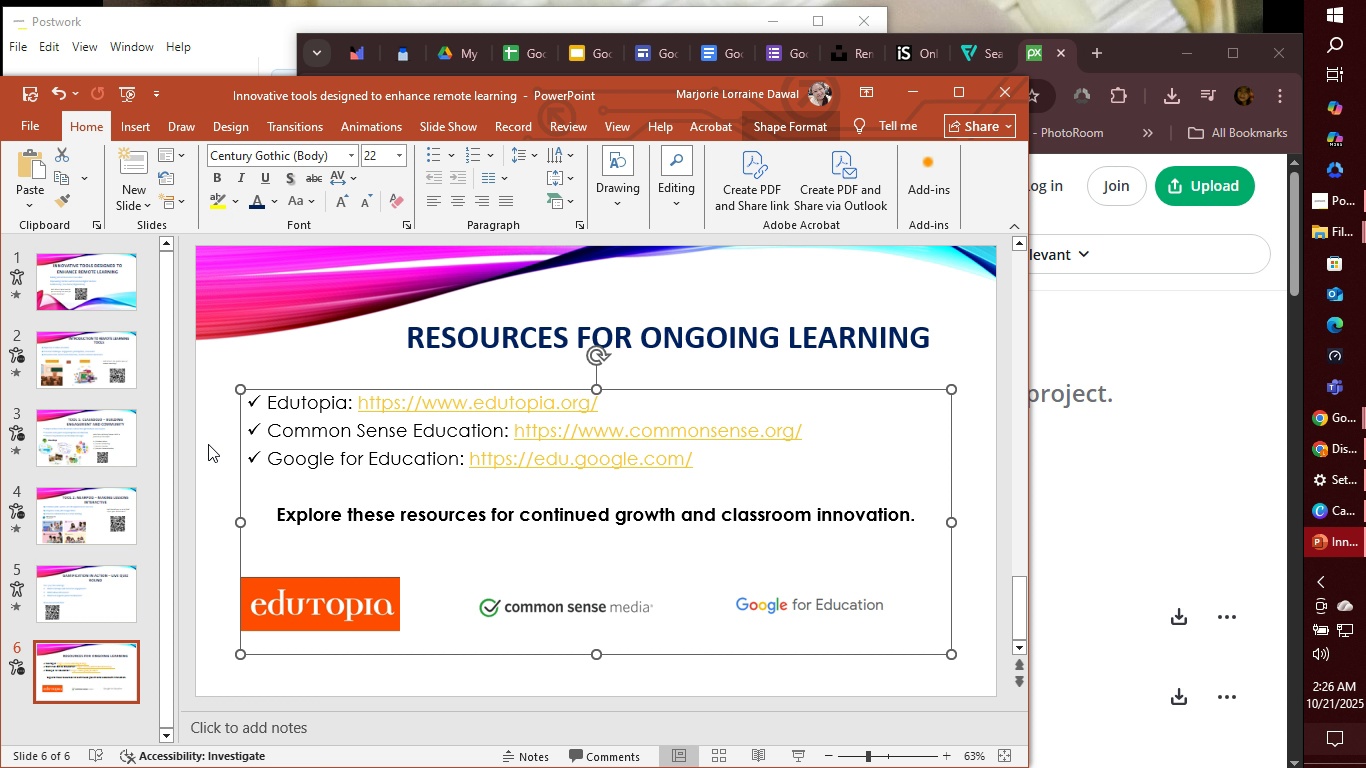 
wait(48.5)
 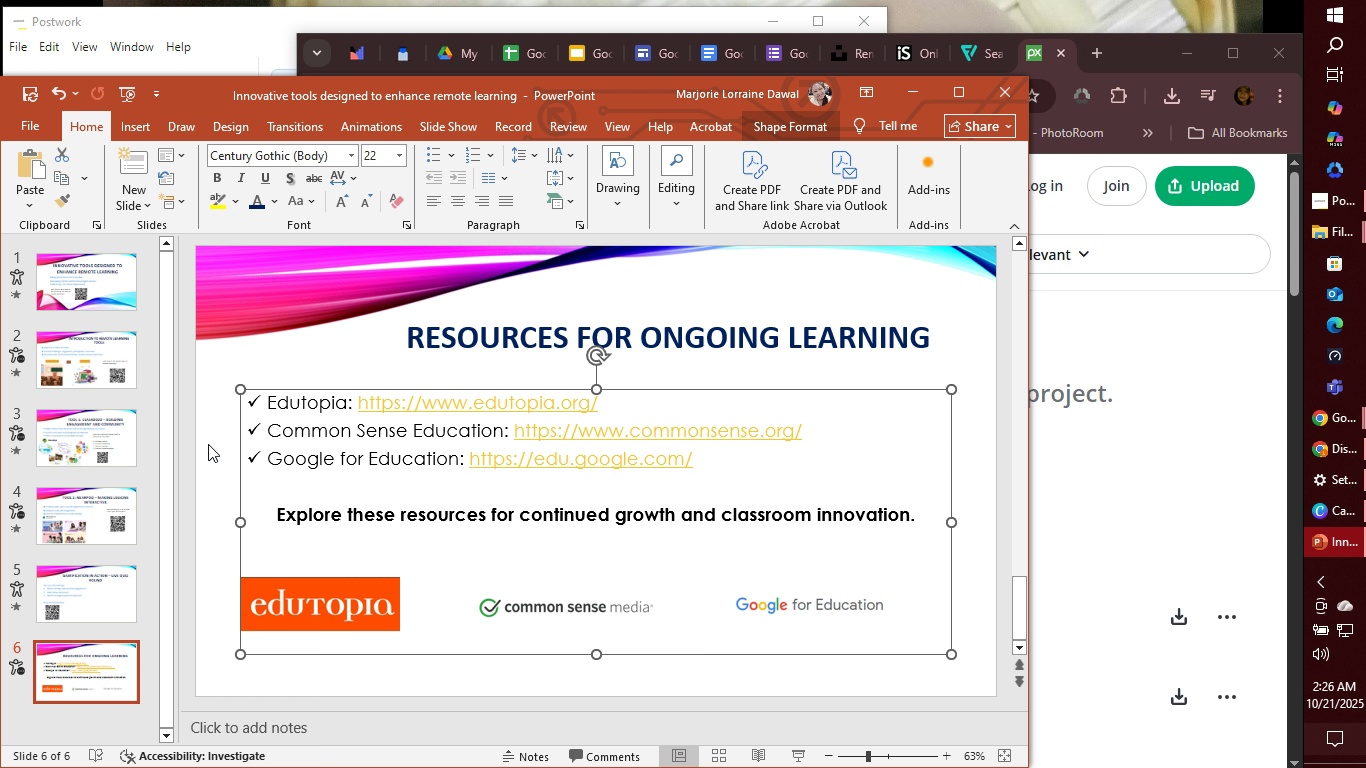 
left_click([150, 131])
 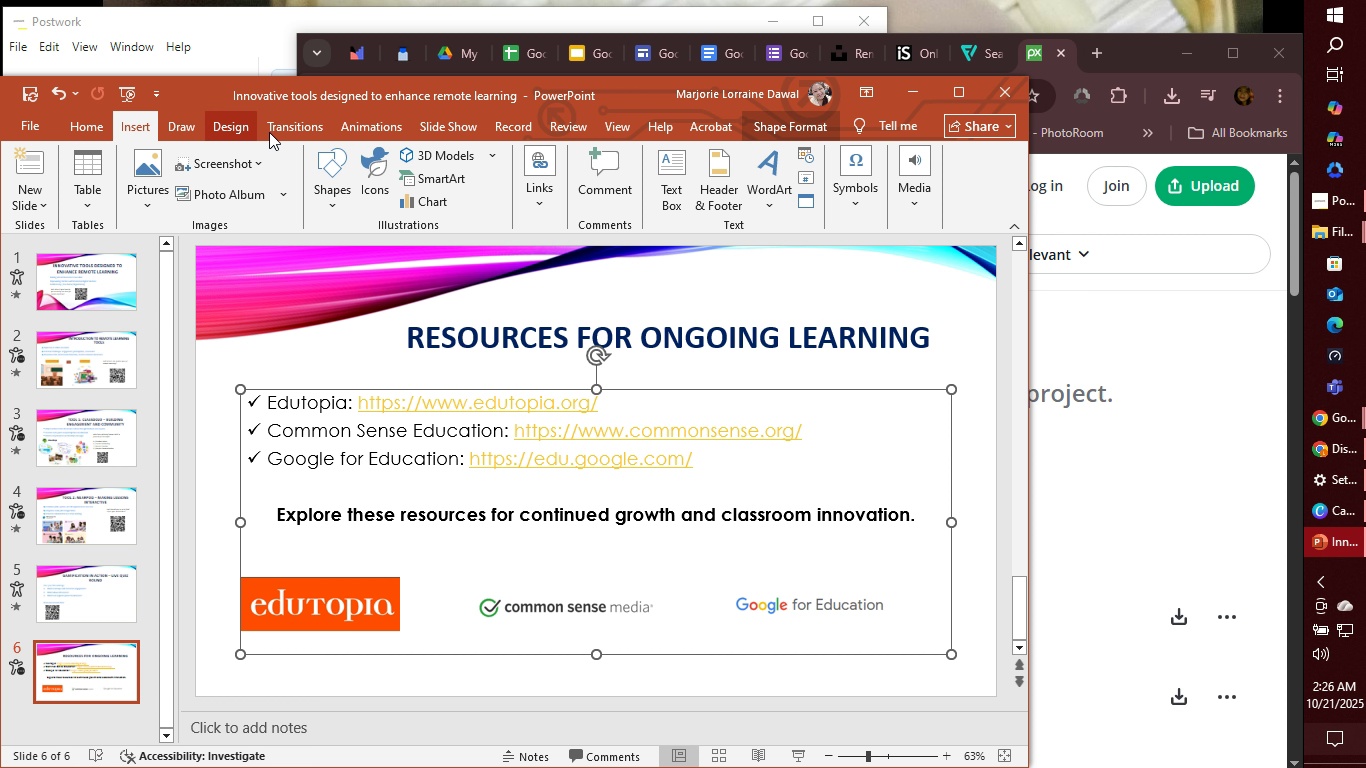 
left_click([381, 131])
 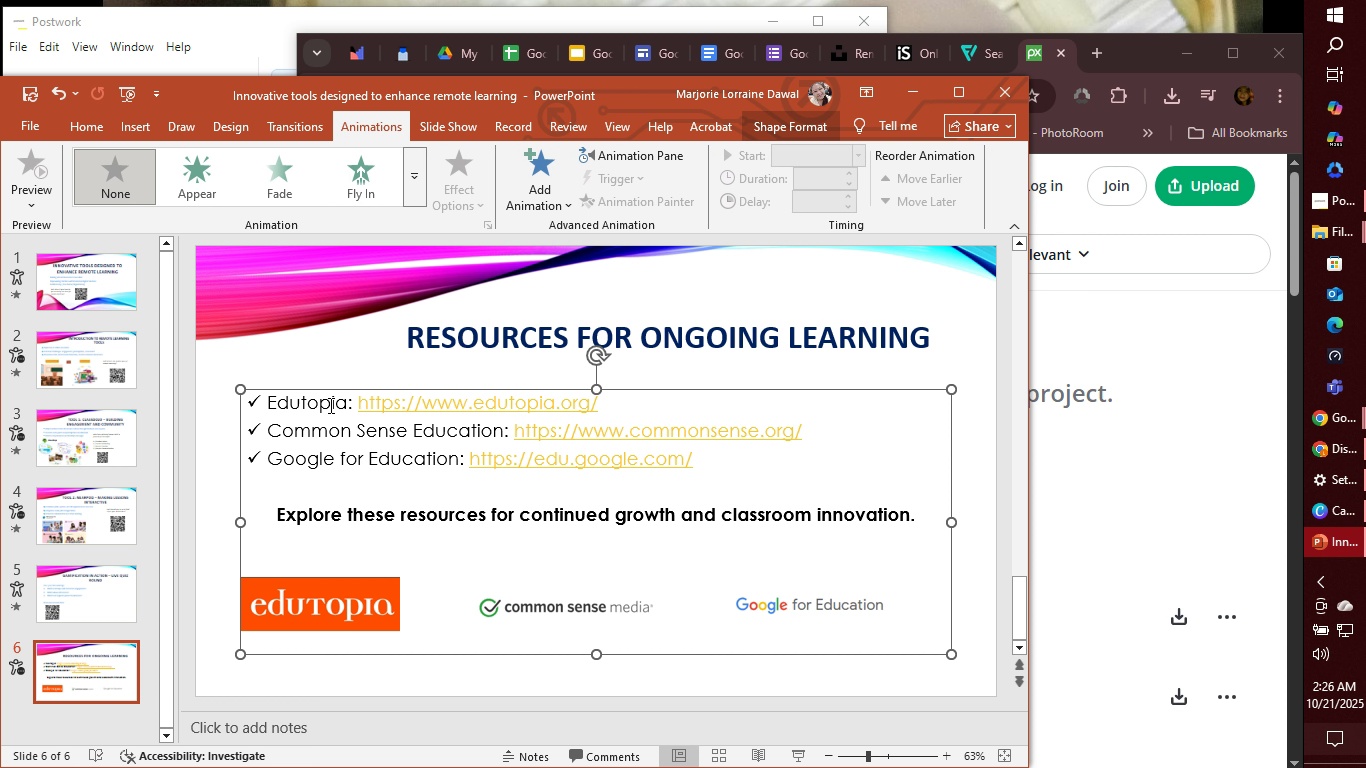 
left_click([329, 404])
 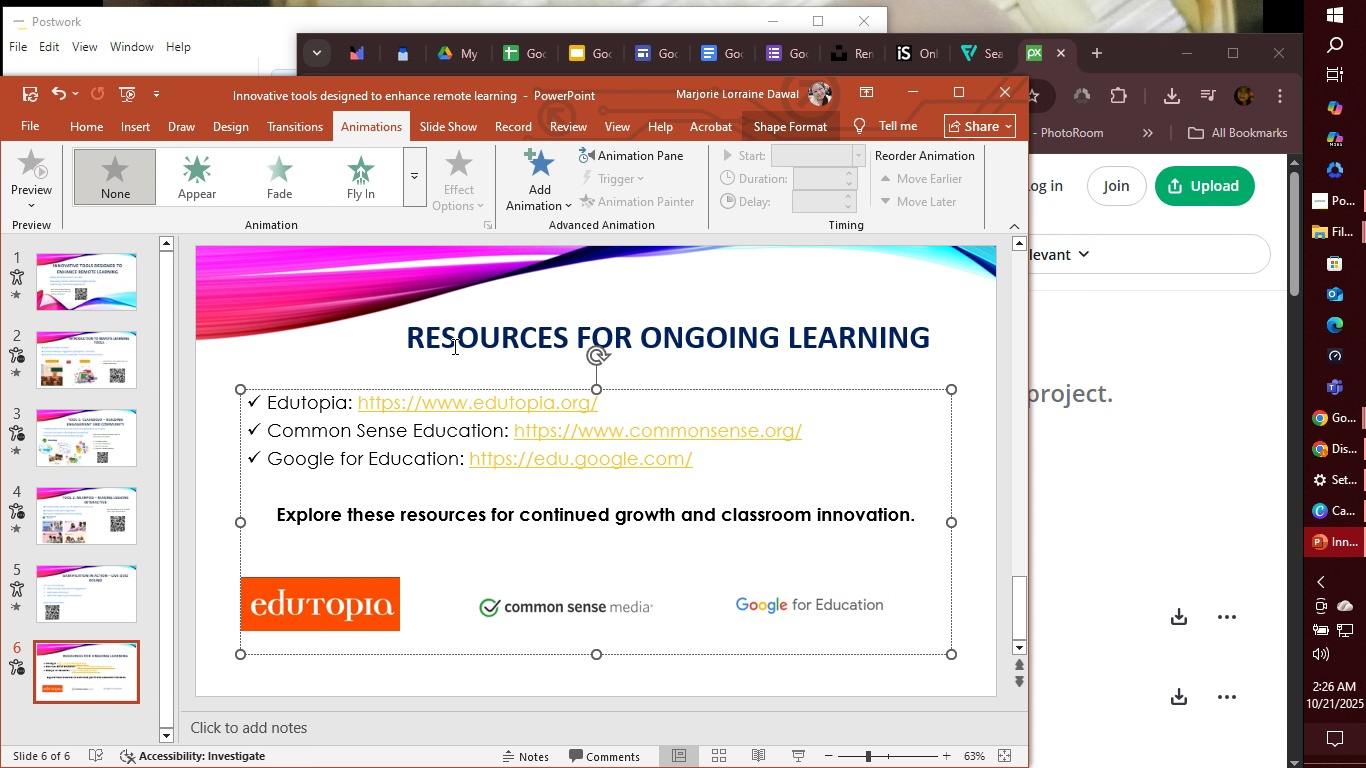 
left_click([460, 346])
 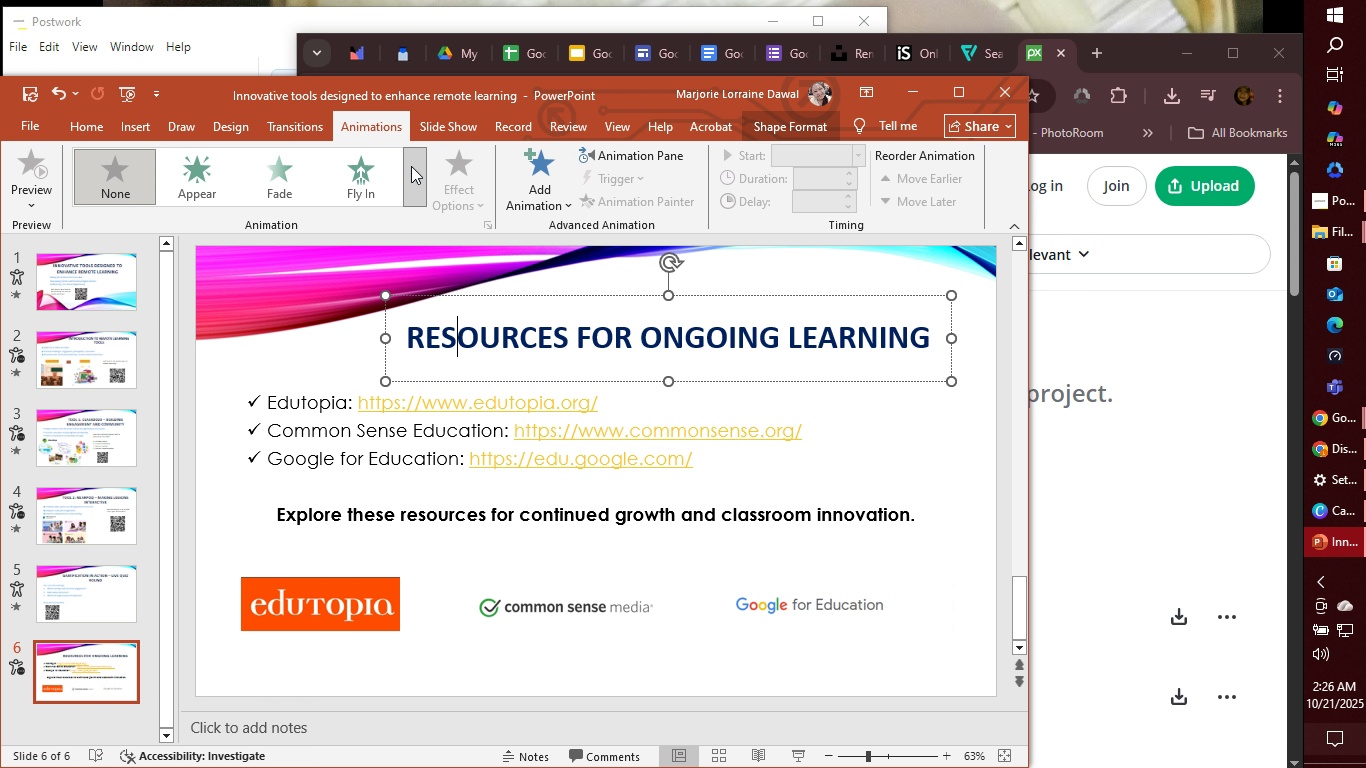 
left_click([413, 165])
 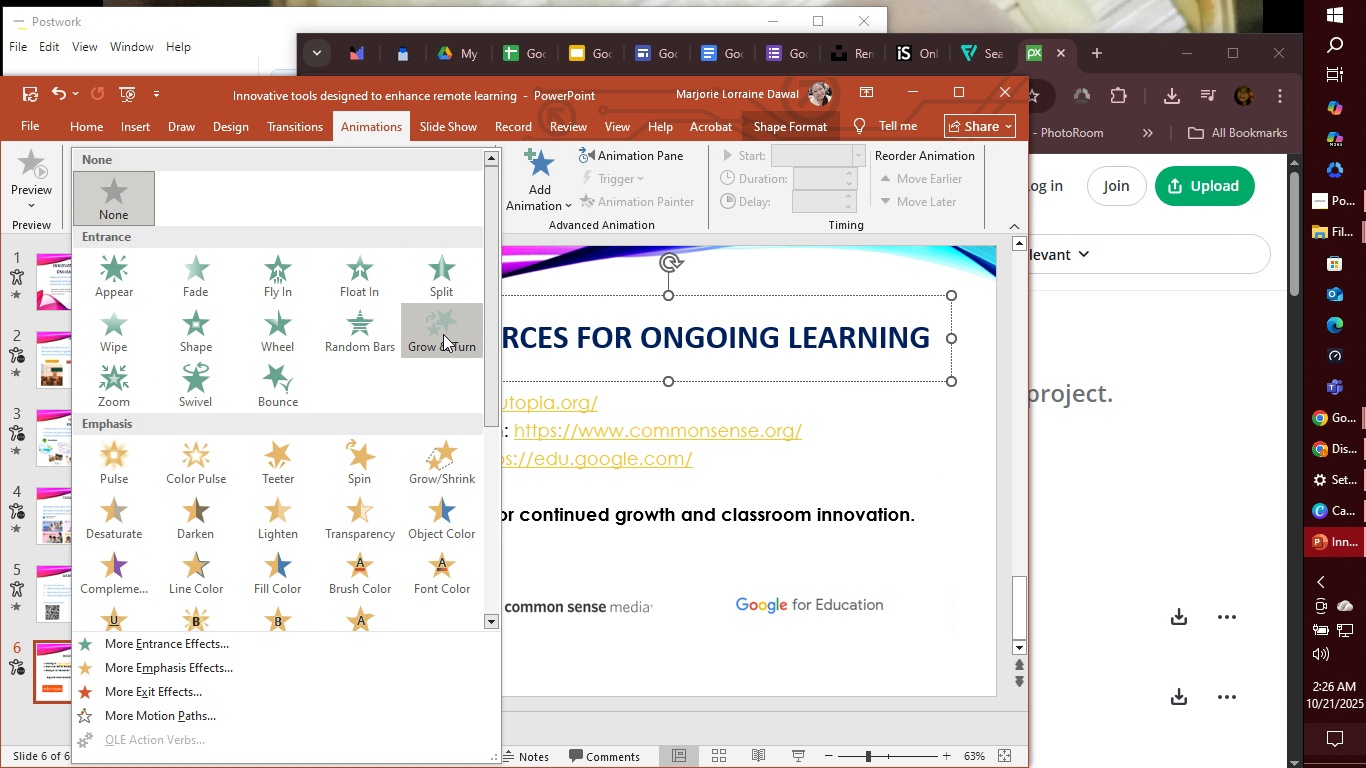 
left_click([443, 334])
 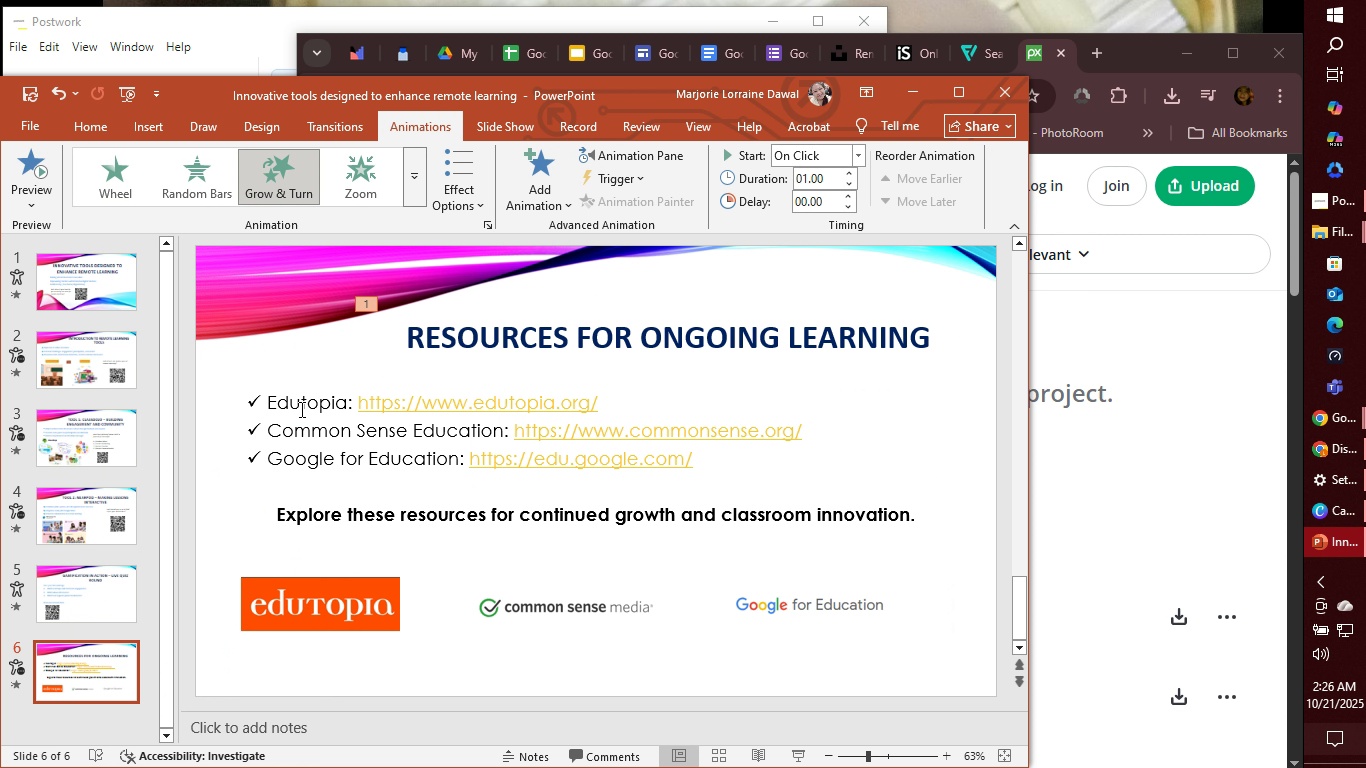 
left_click([298, 401])
 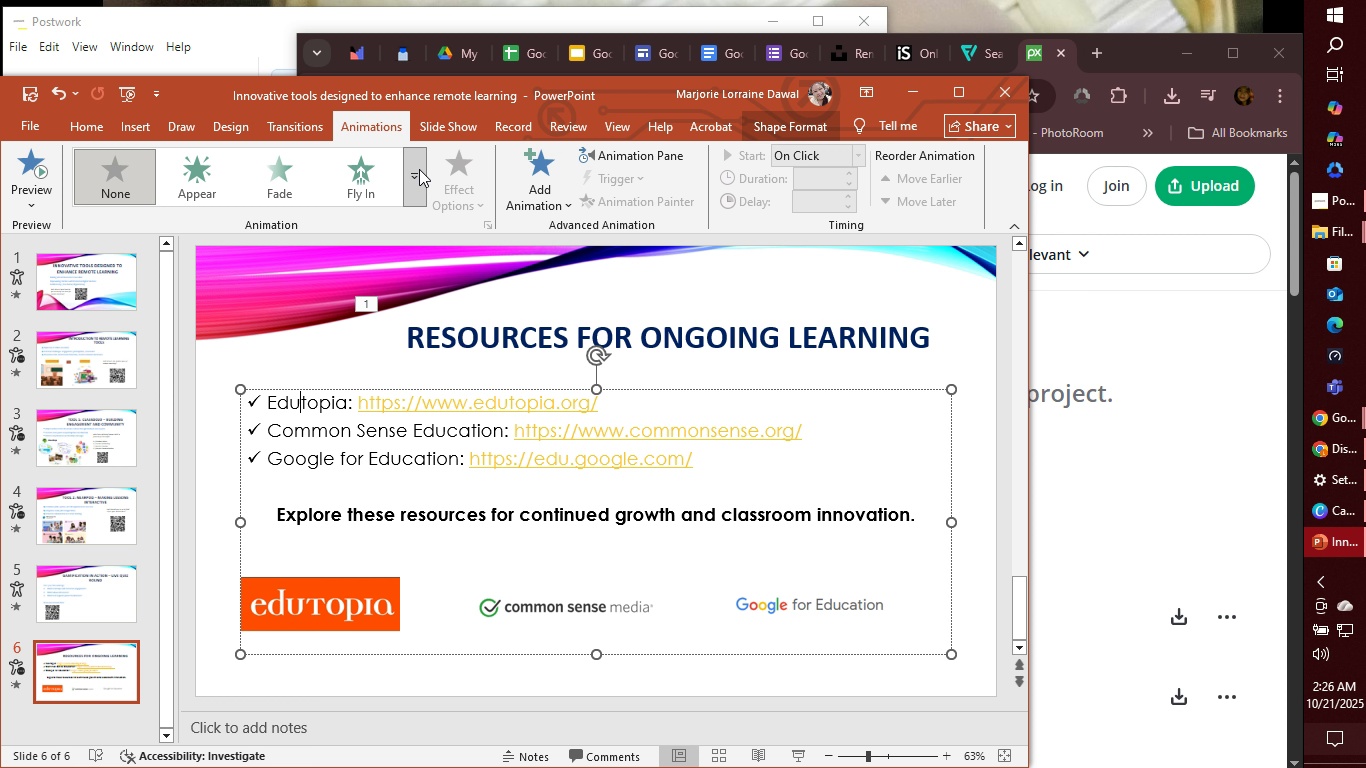 
left_click([419, 169])
 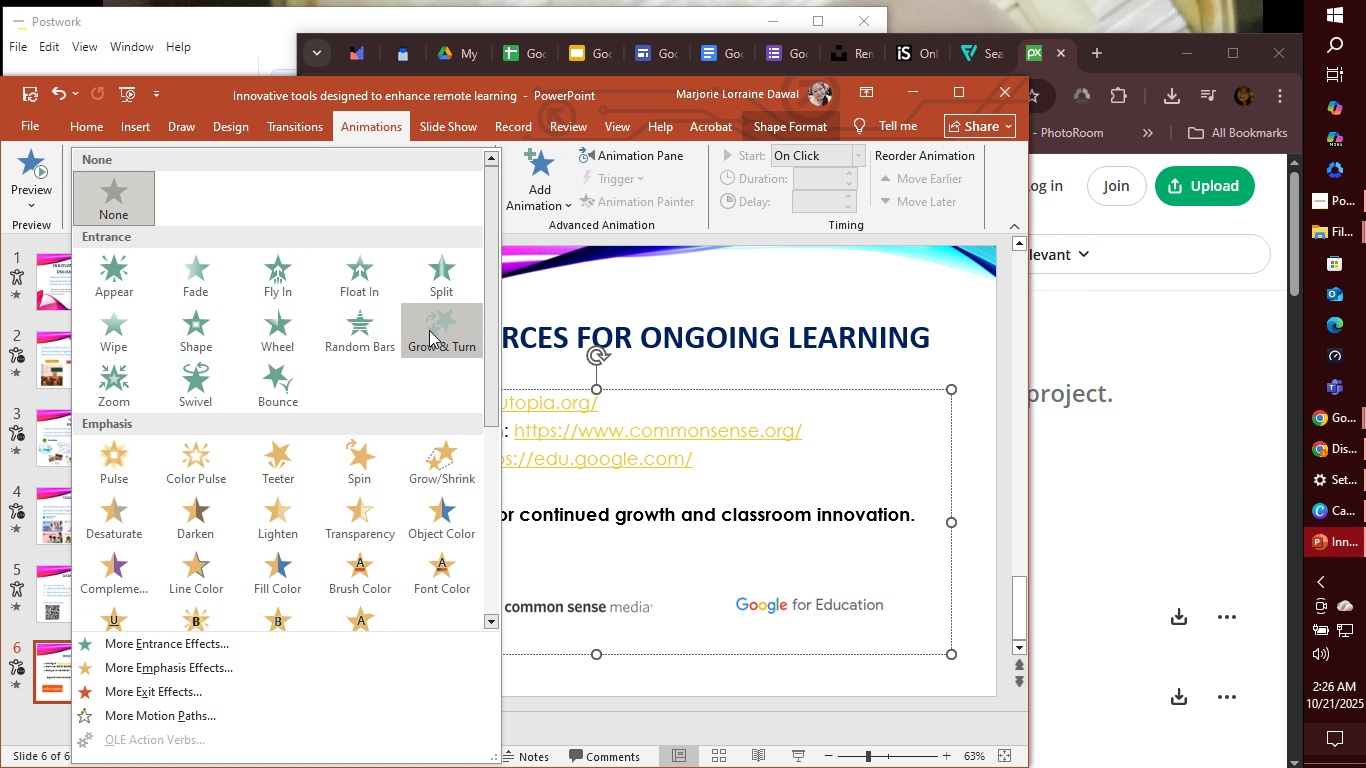 
left_click([429, 330])
 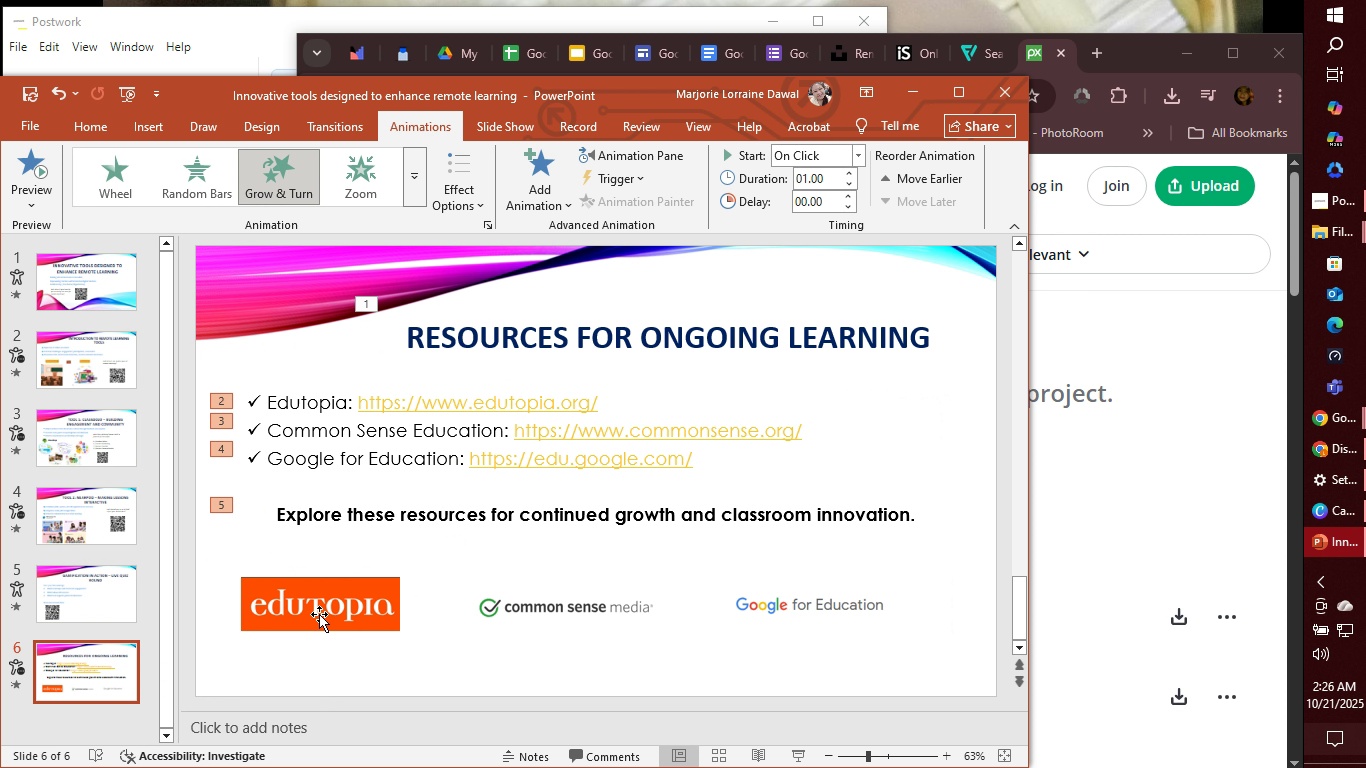 
left_click([318, 614])
 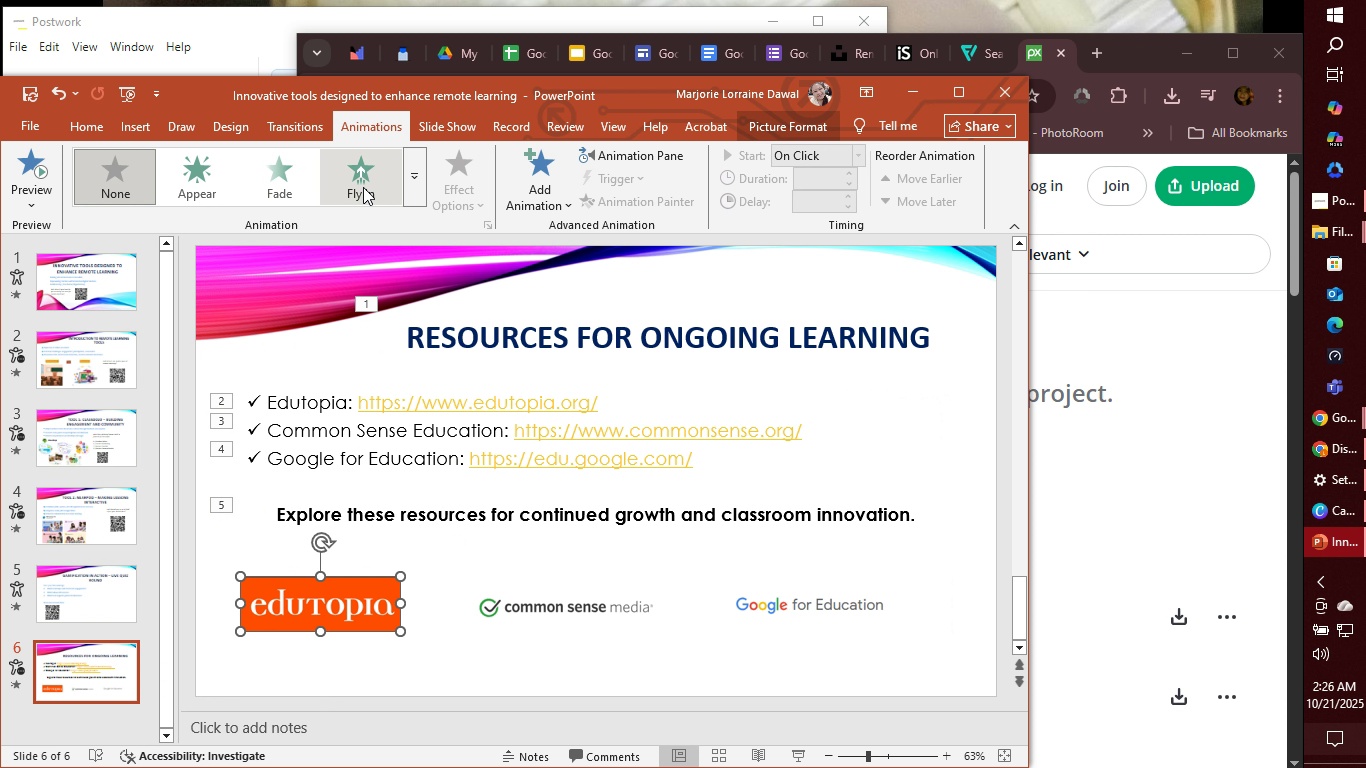 
left_click([363, 187])
 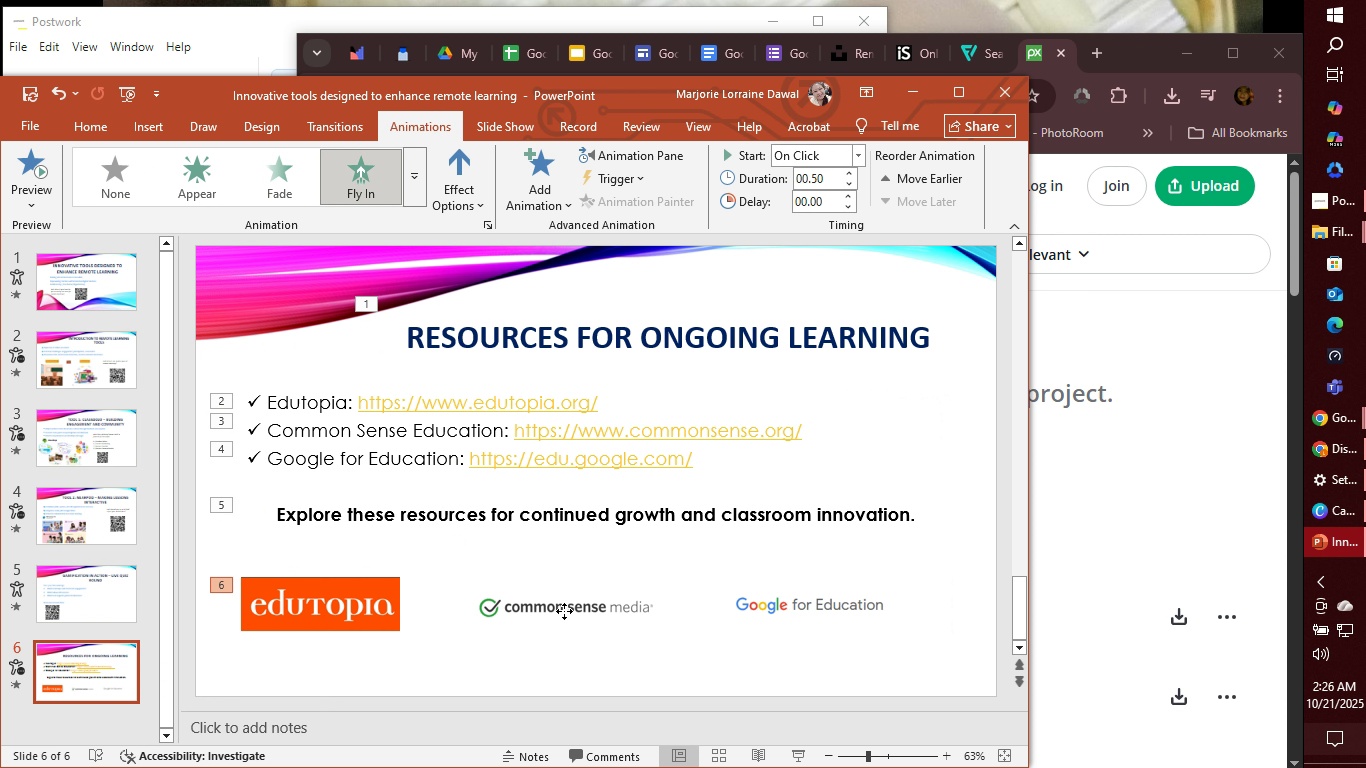 
left_click([564, 611])
 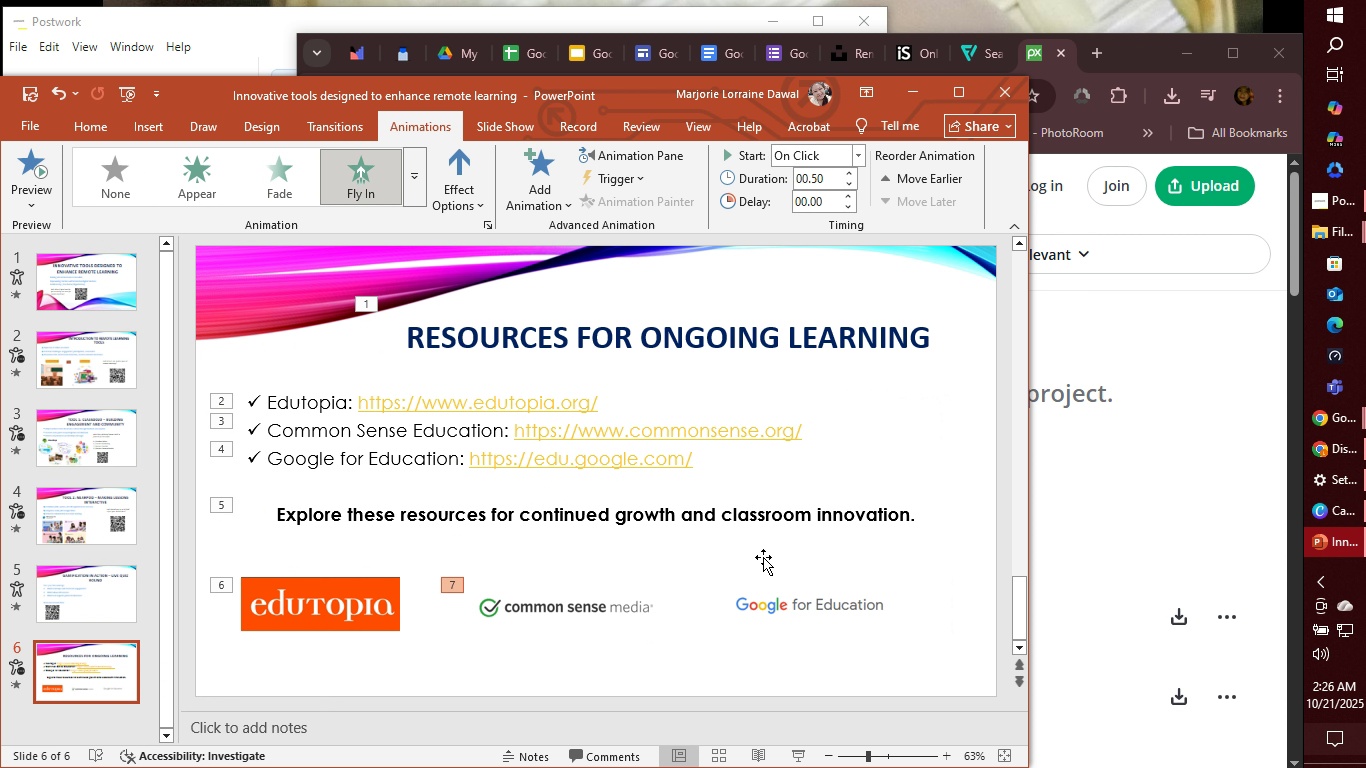 
left_click([785, 611])
 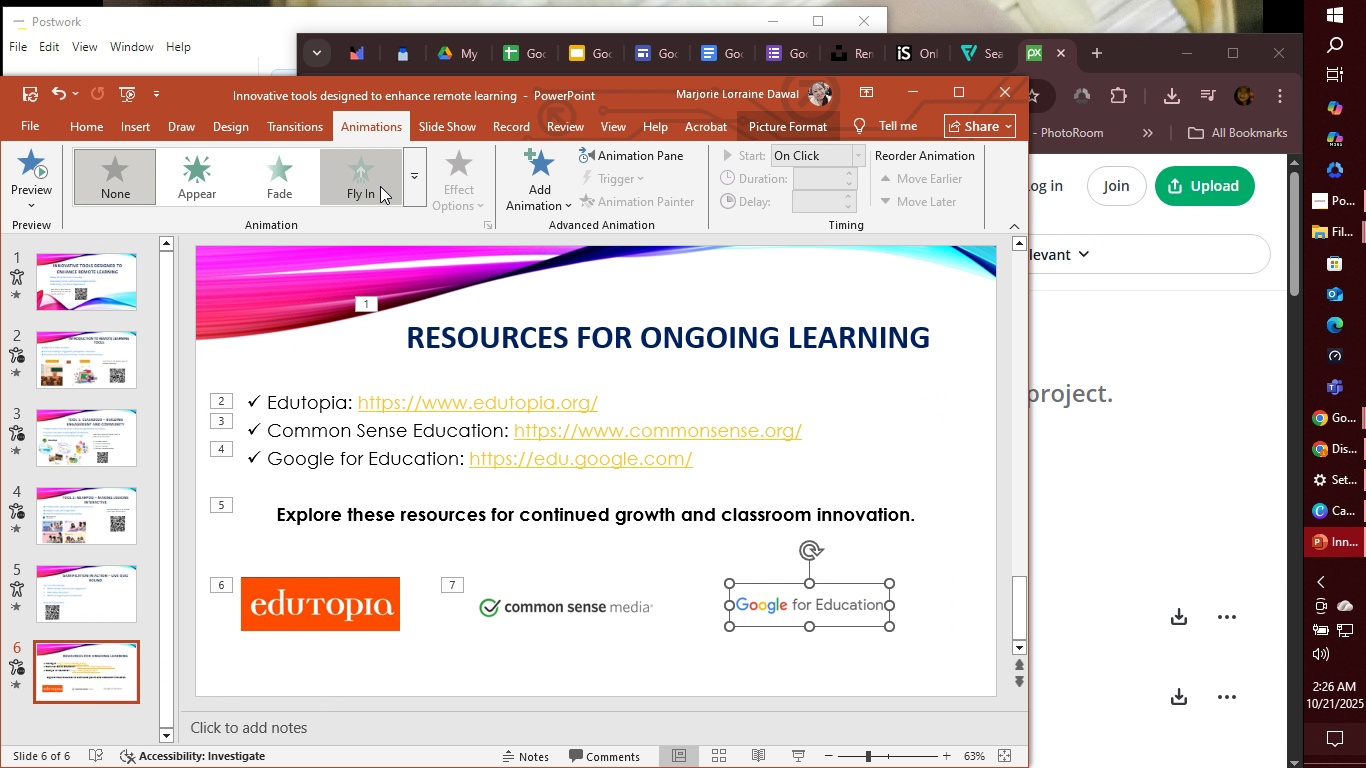 
left_click([380, 186])
 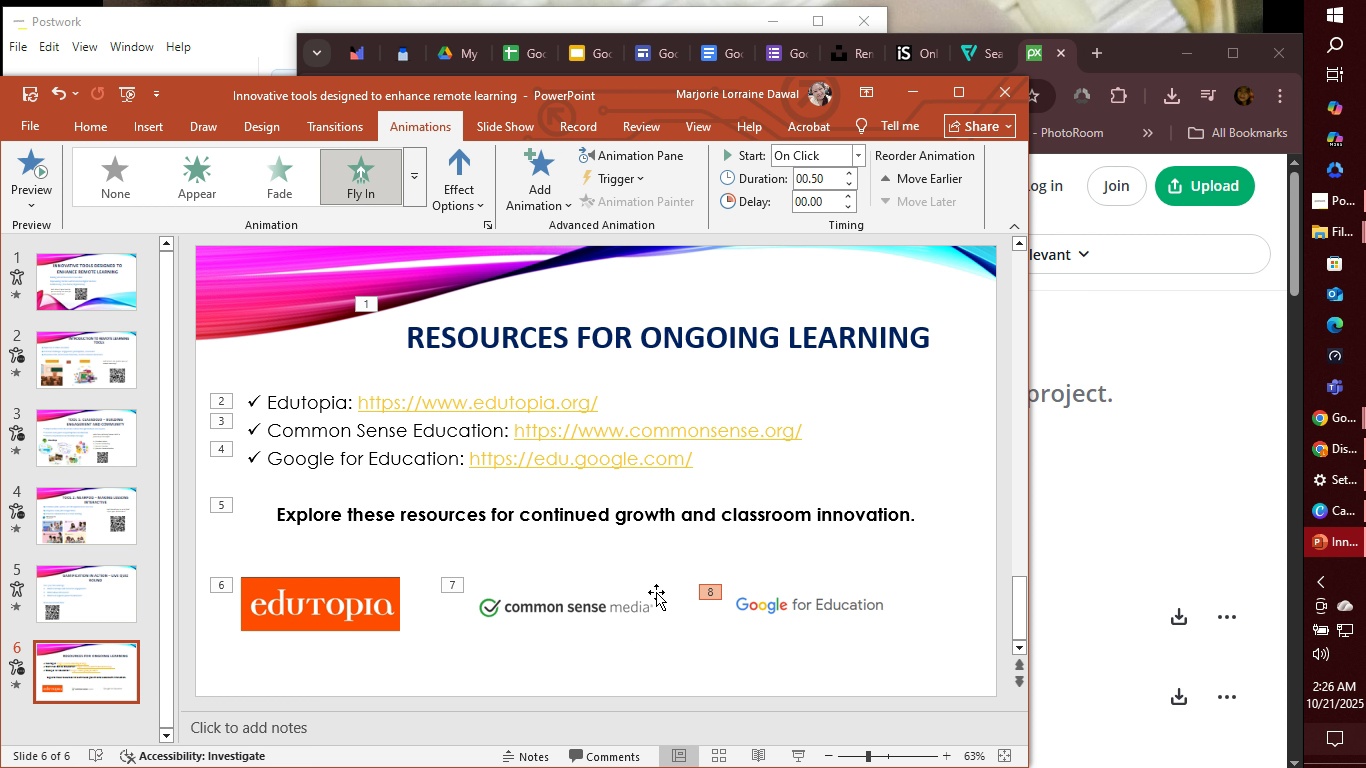 
scroll: coordinate [992, 597], scroll_direction: down, amount: 2.0
 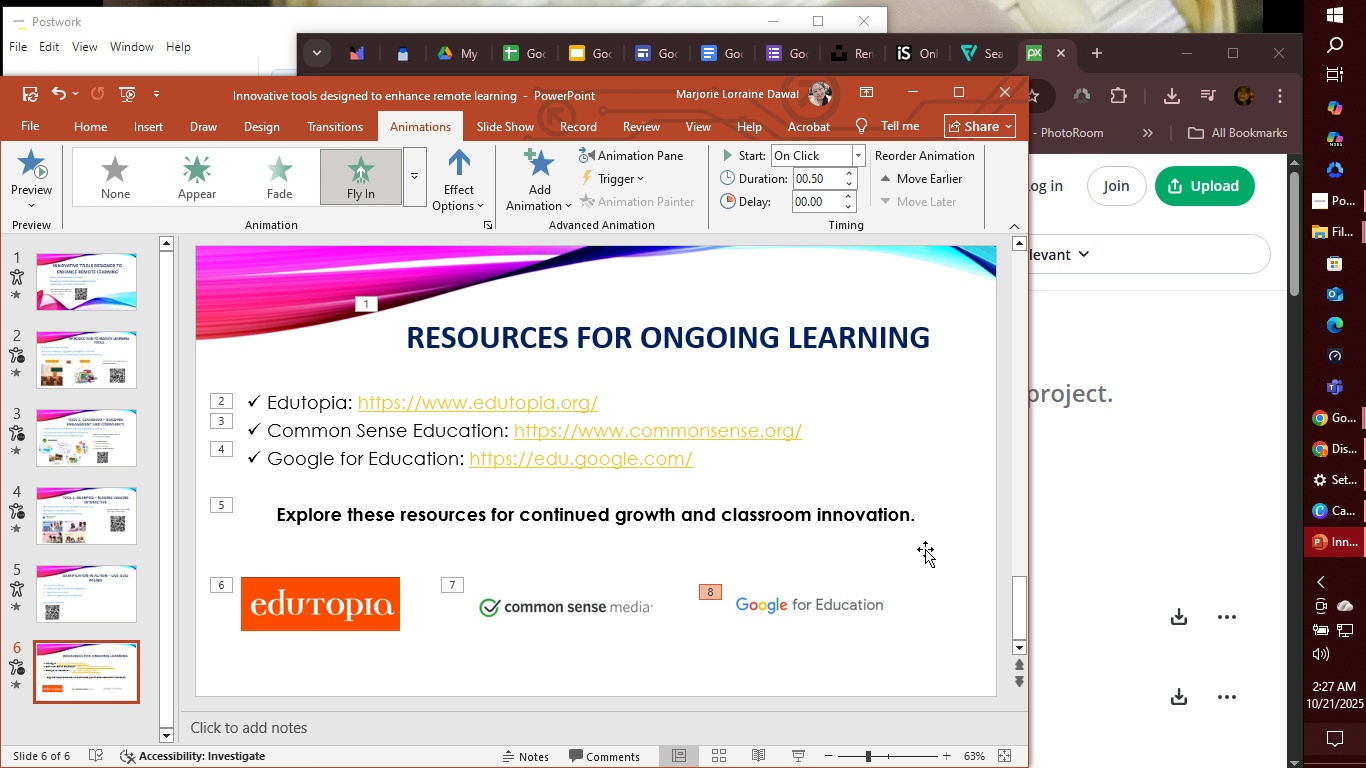 
wait(30.97)
 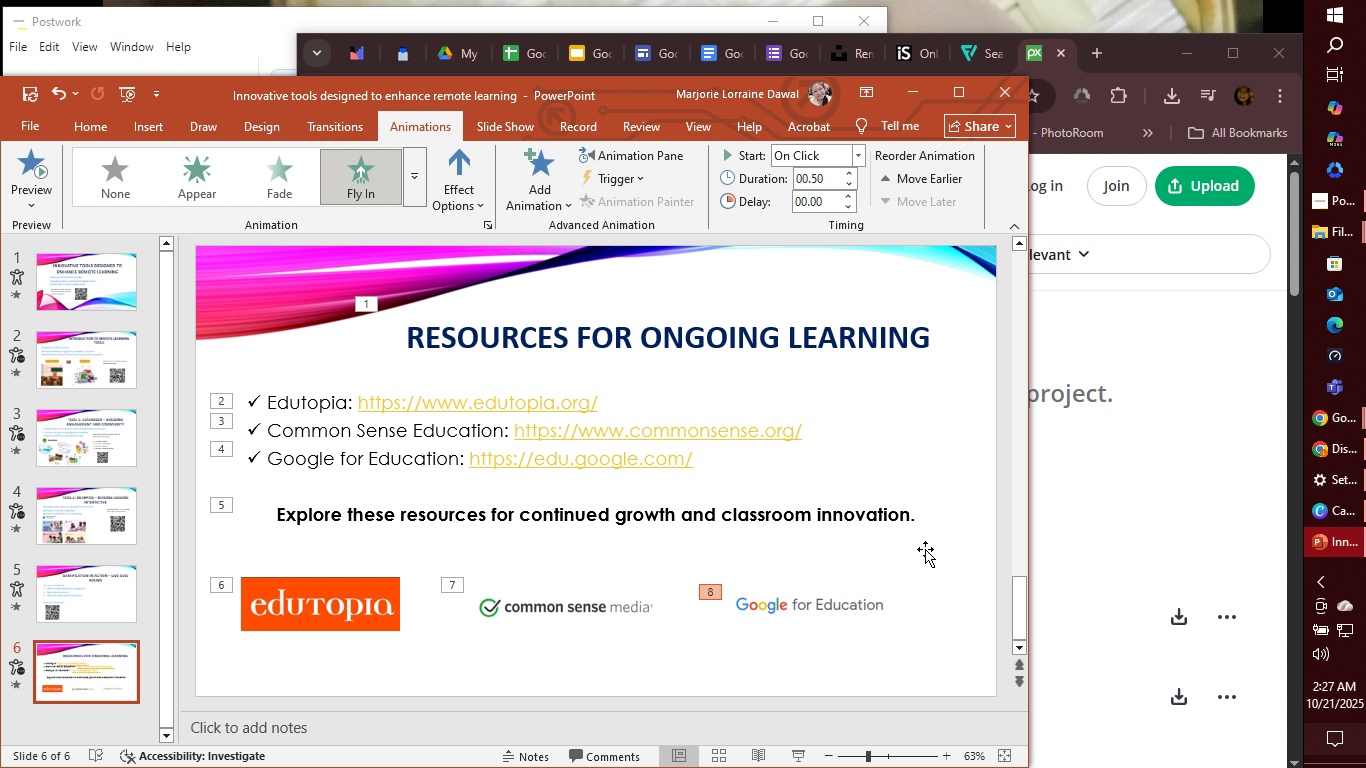 
left_click([22, 174])
 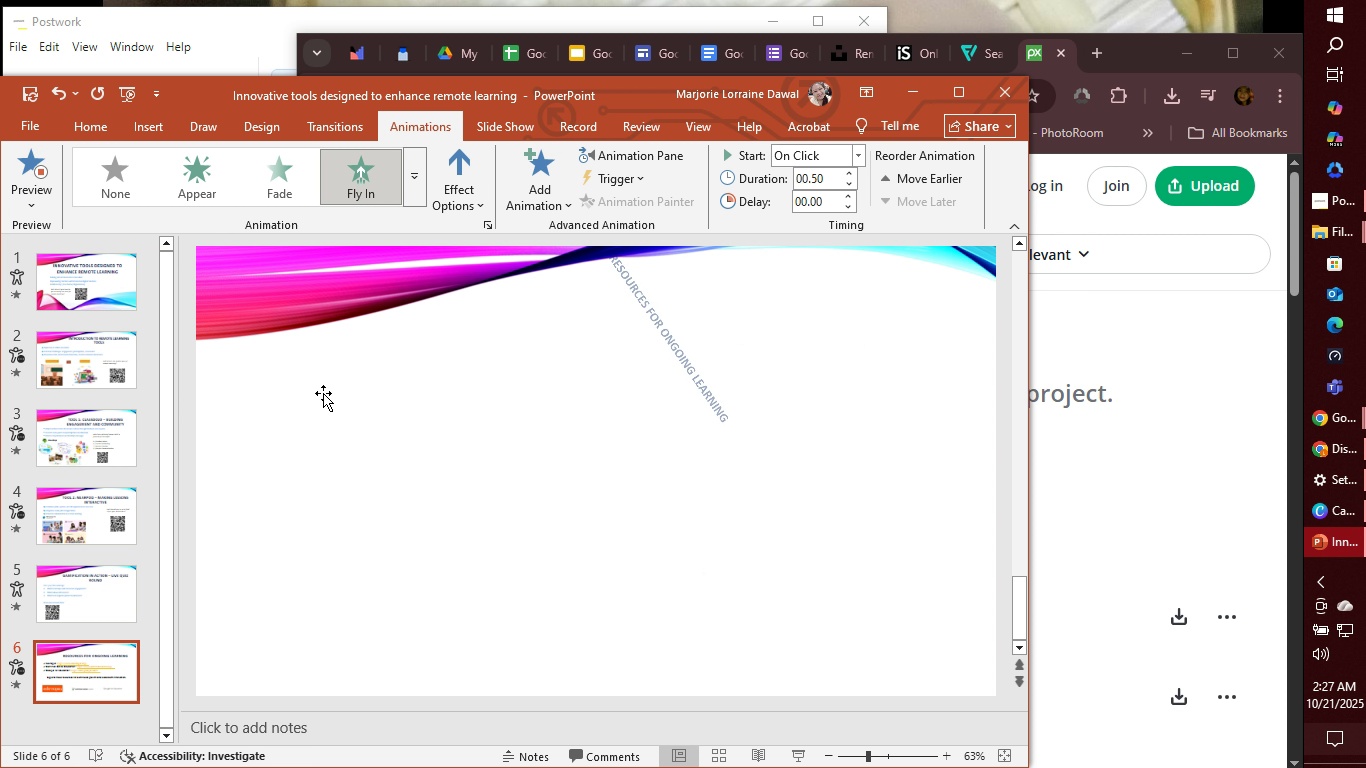 
mouse_move([355, 419])
 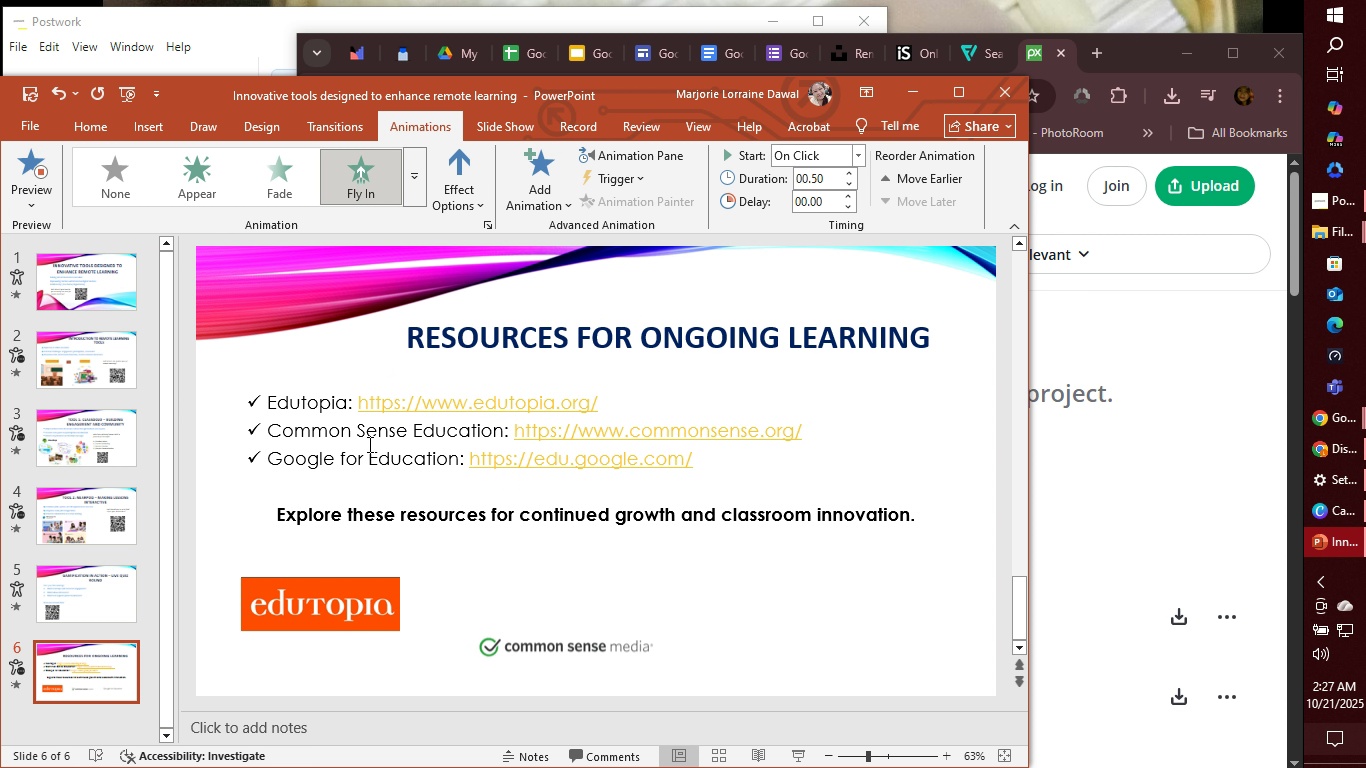 
wait(9.4)
 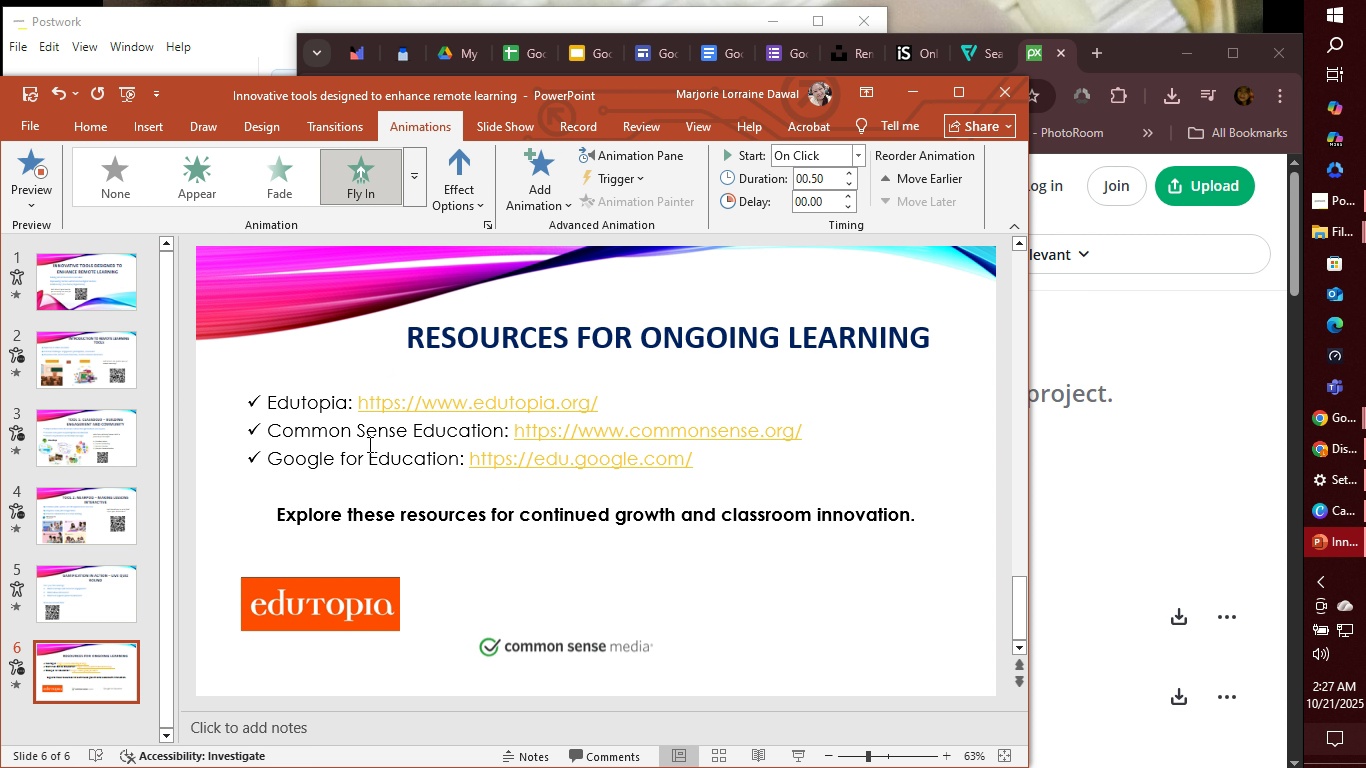 
left_click([349, 598])
 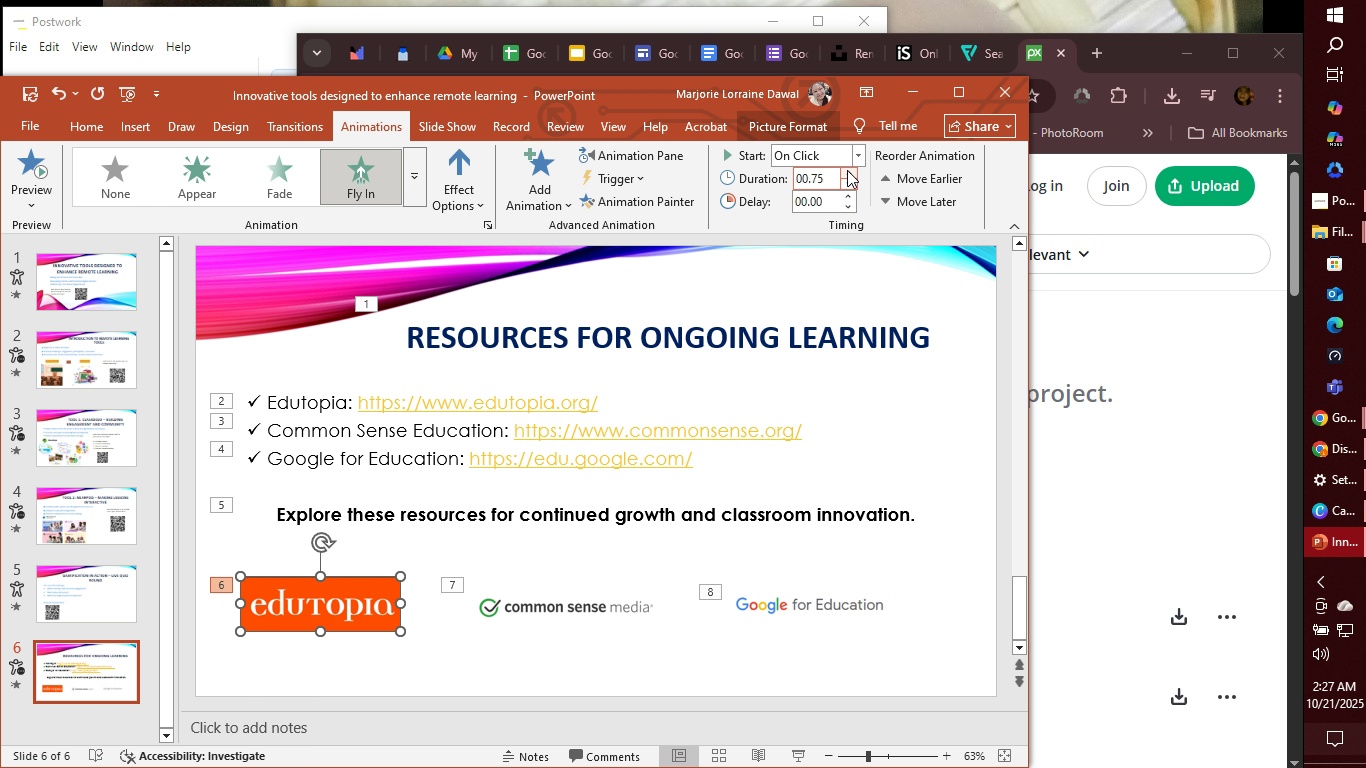 
double_click([847, 170])
 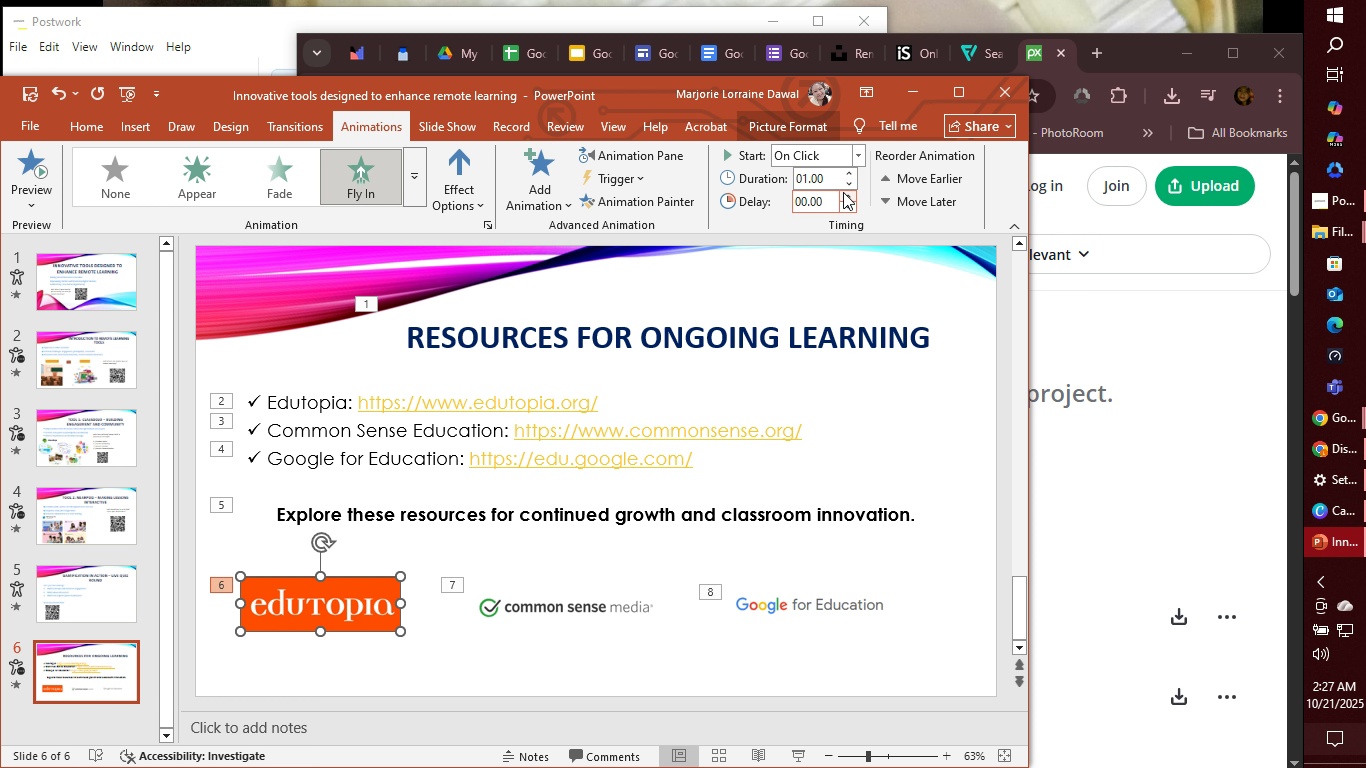 
left_click([843, 192])
 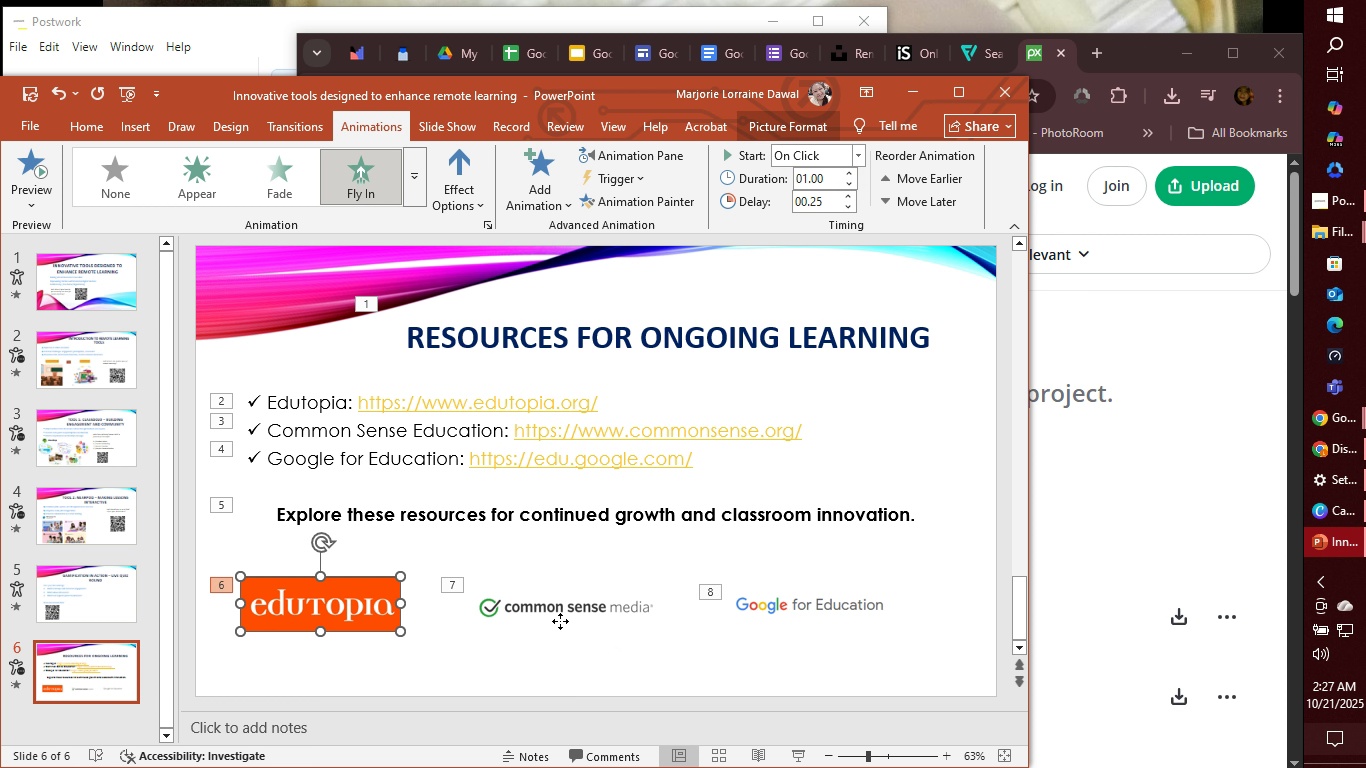 
left_click([560, 621])
 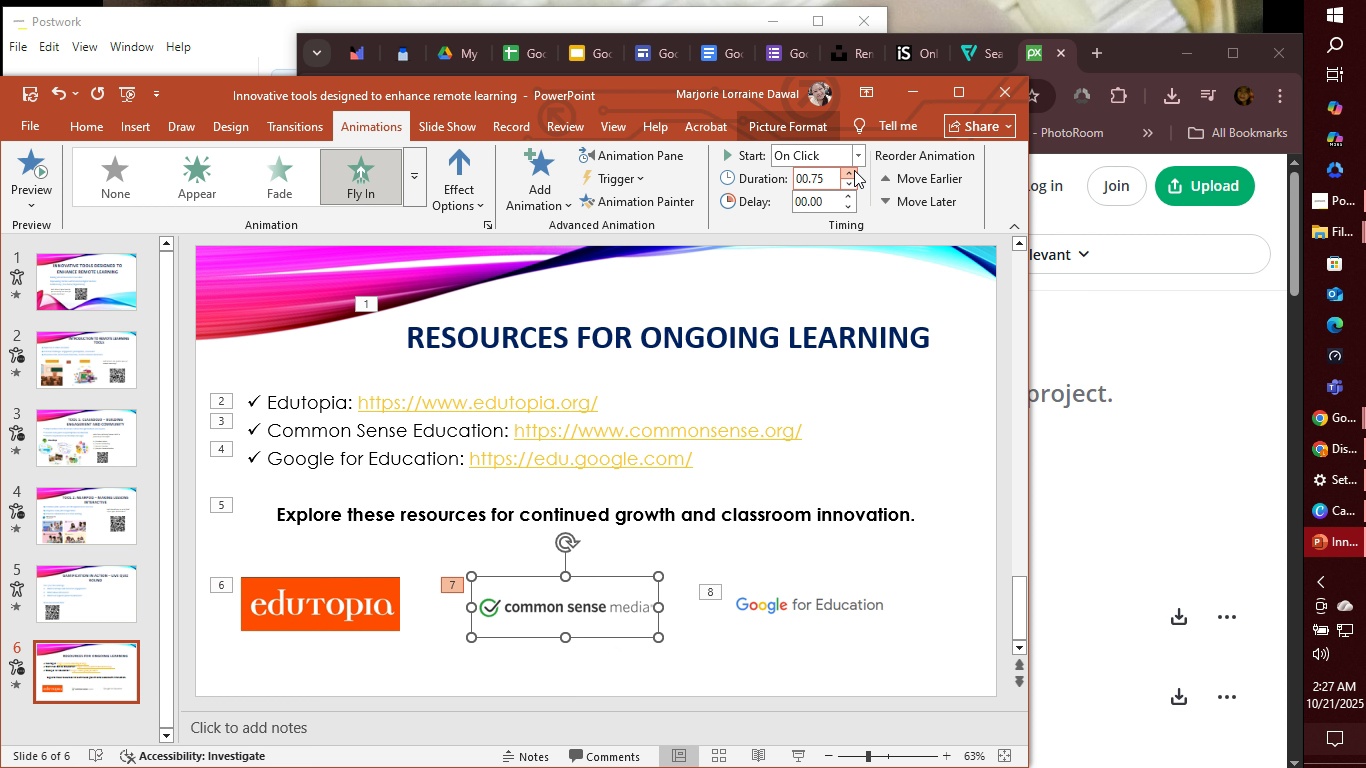 
double_click([854, 170])
 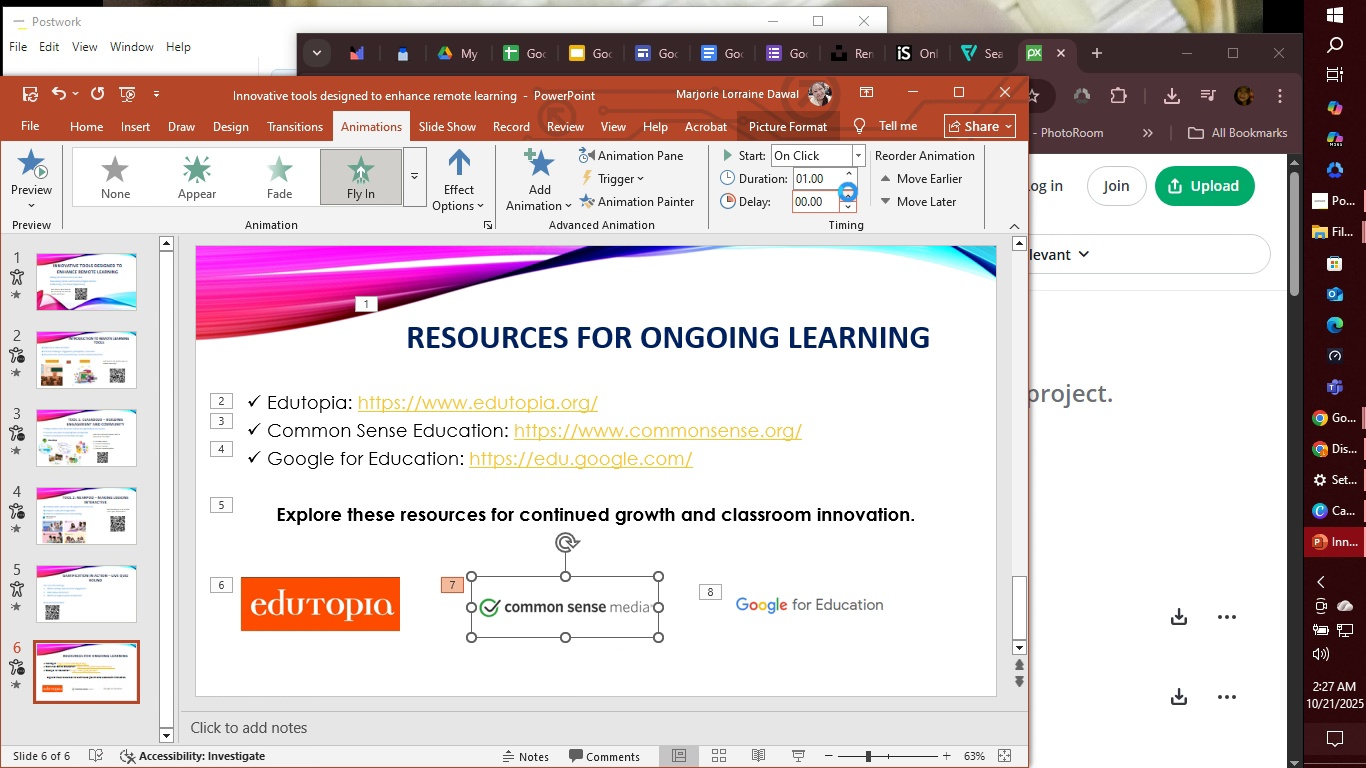 
left_click([848, 192])
 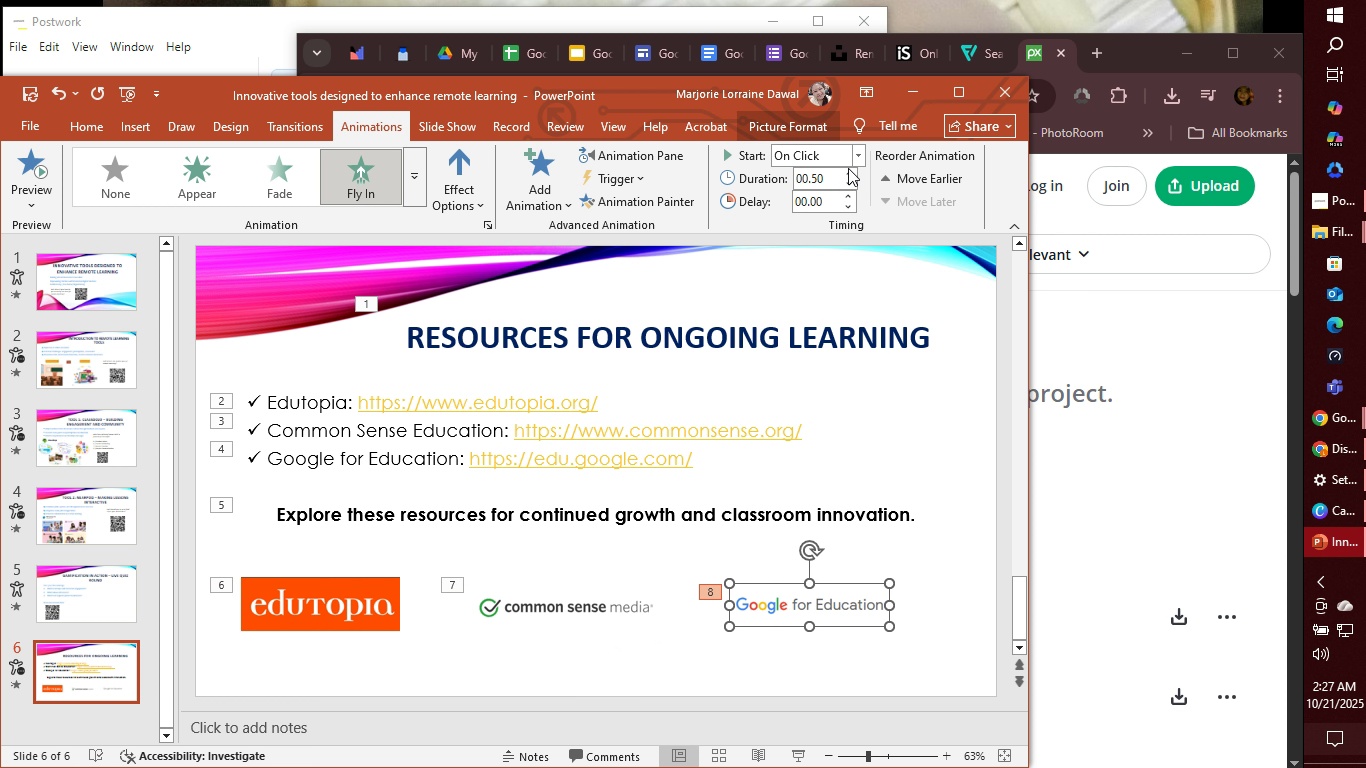 
double_click([847, 170])
 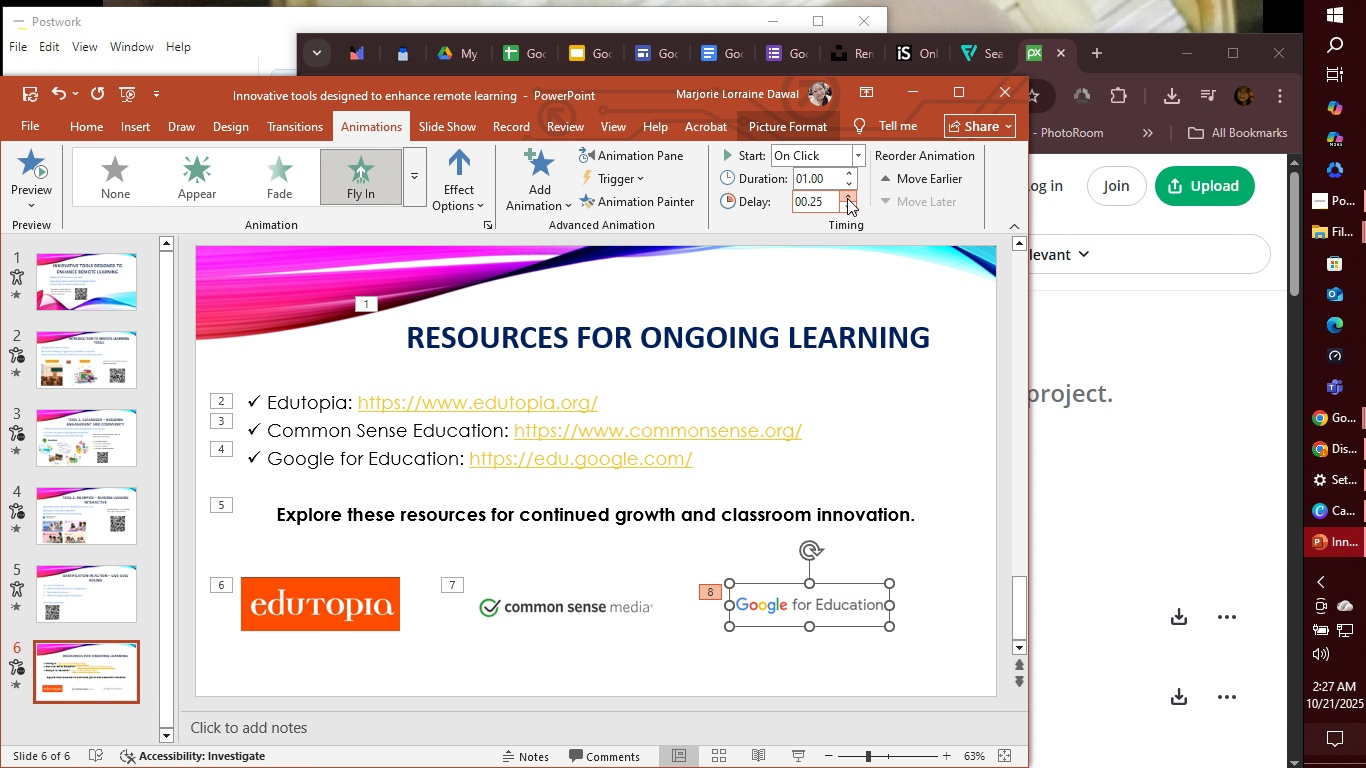 
left_click([847, 198])
 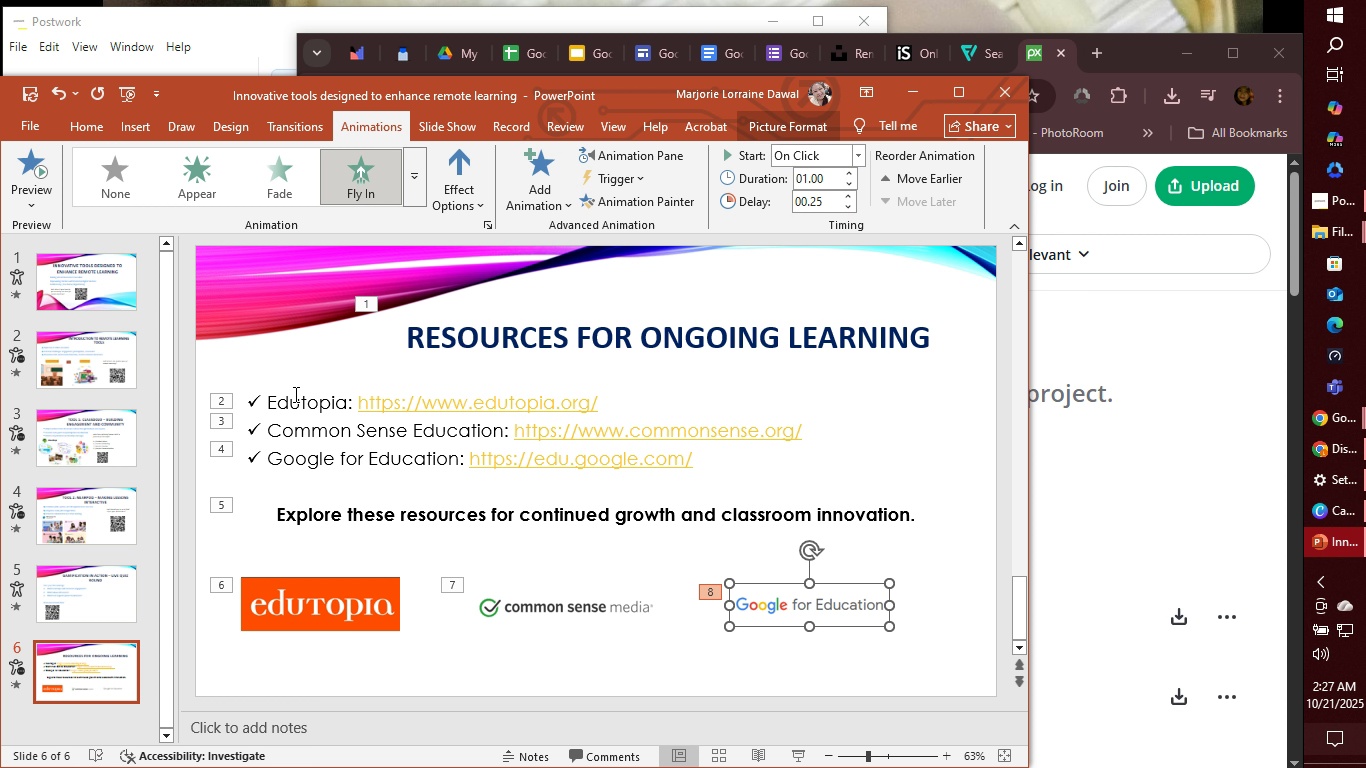 
left_click([496, 345])
 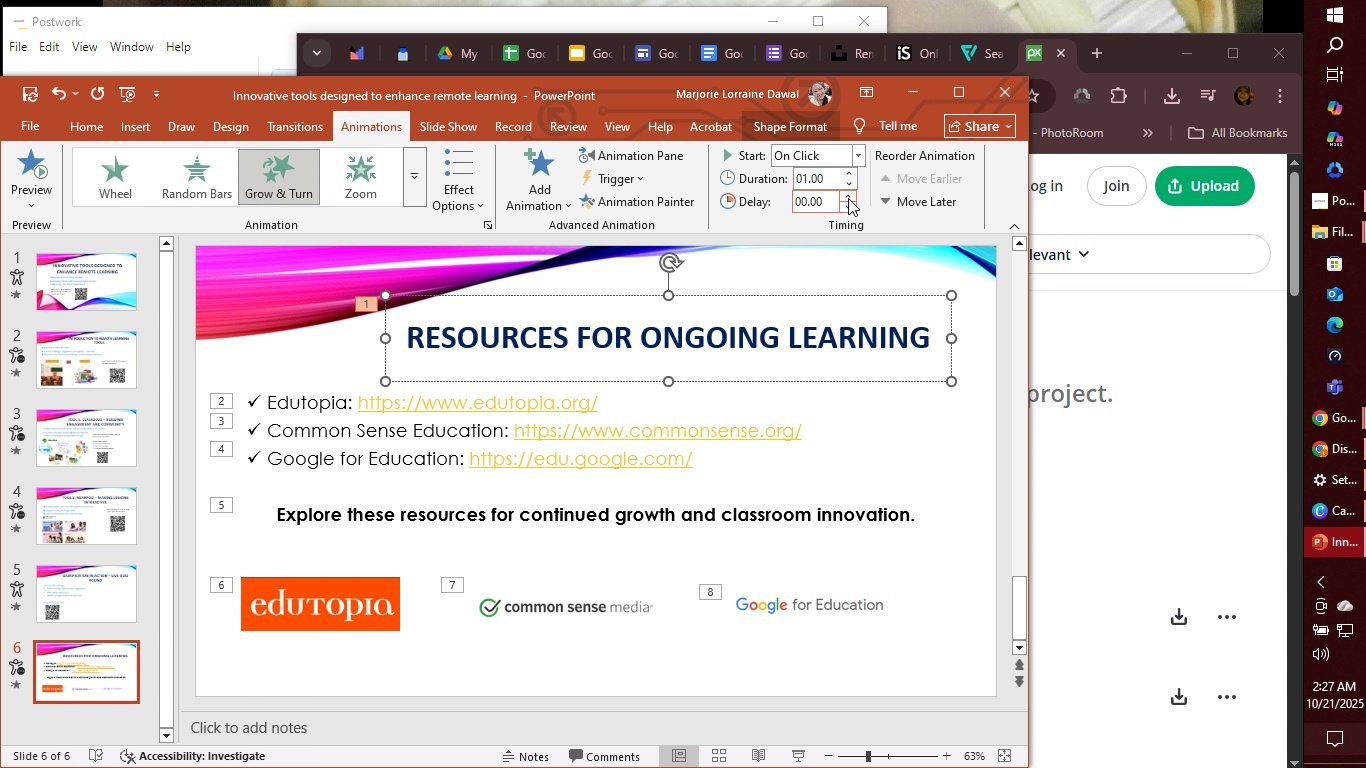 
left_click([848, 198])
 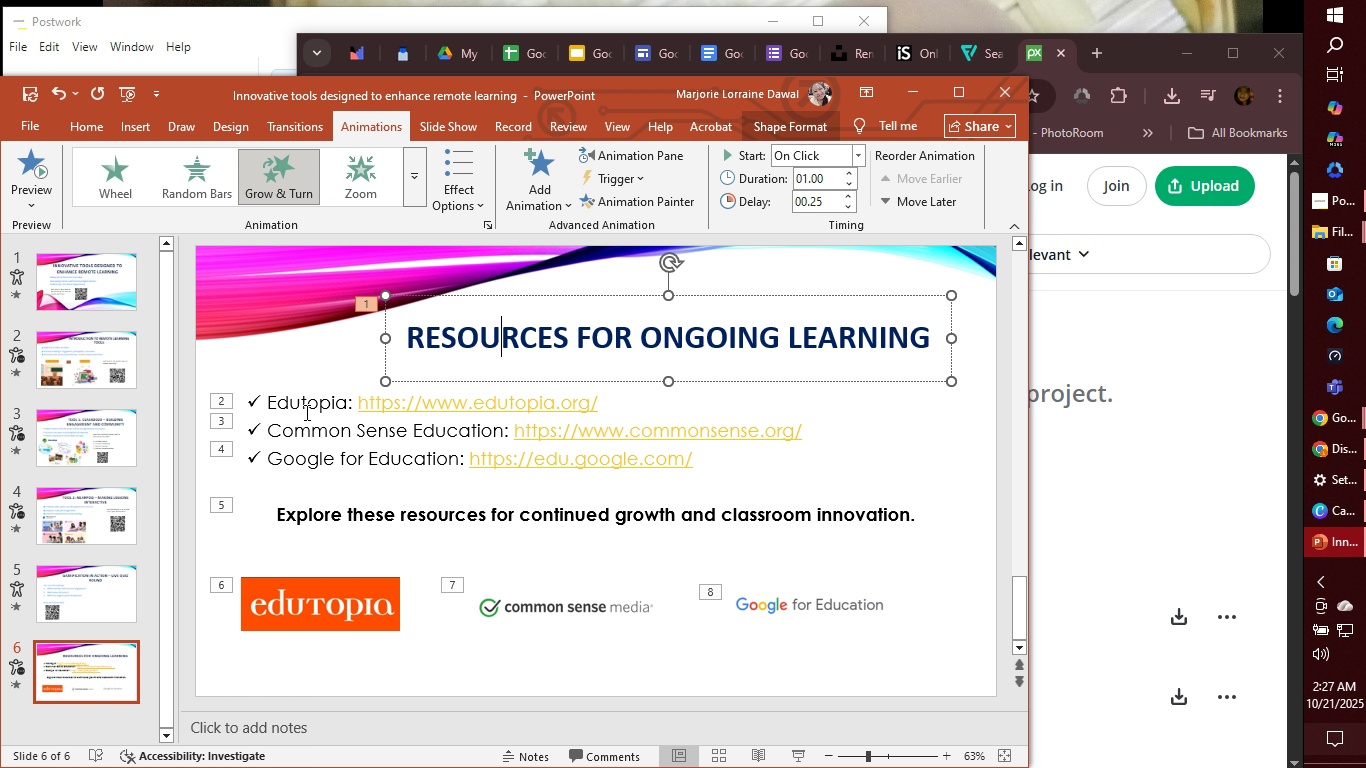 
left_click([305, 412])
 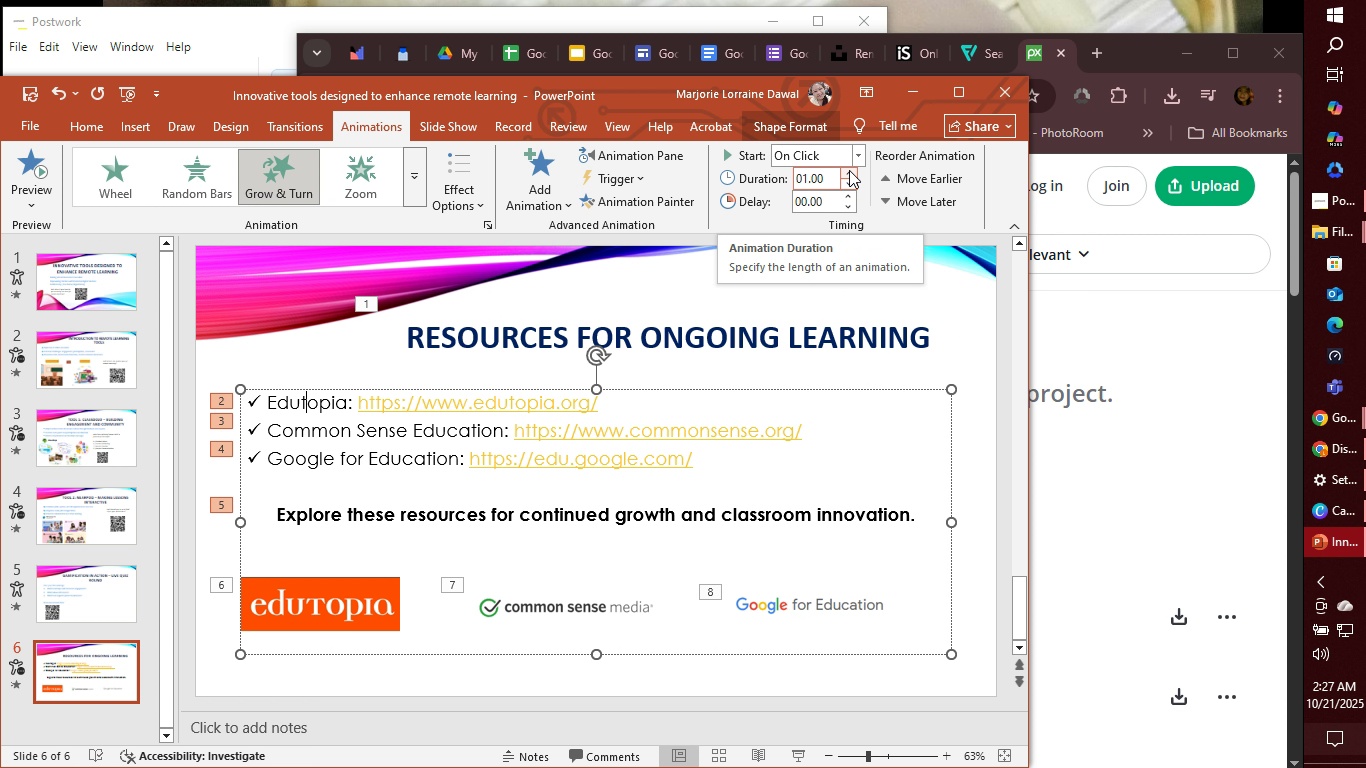 
left_click([849, 170])
 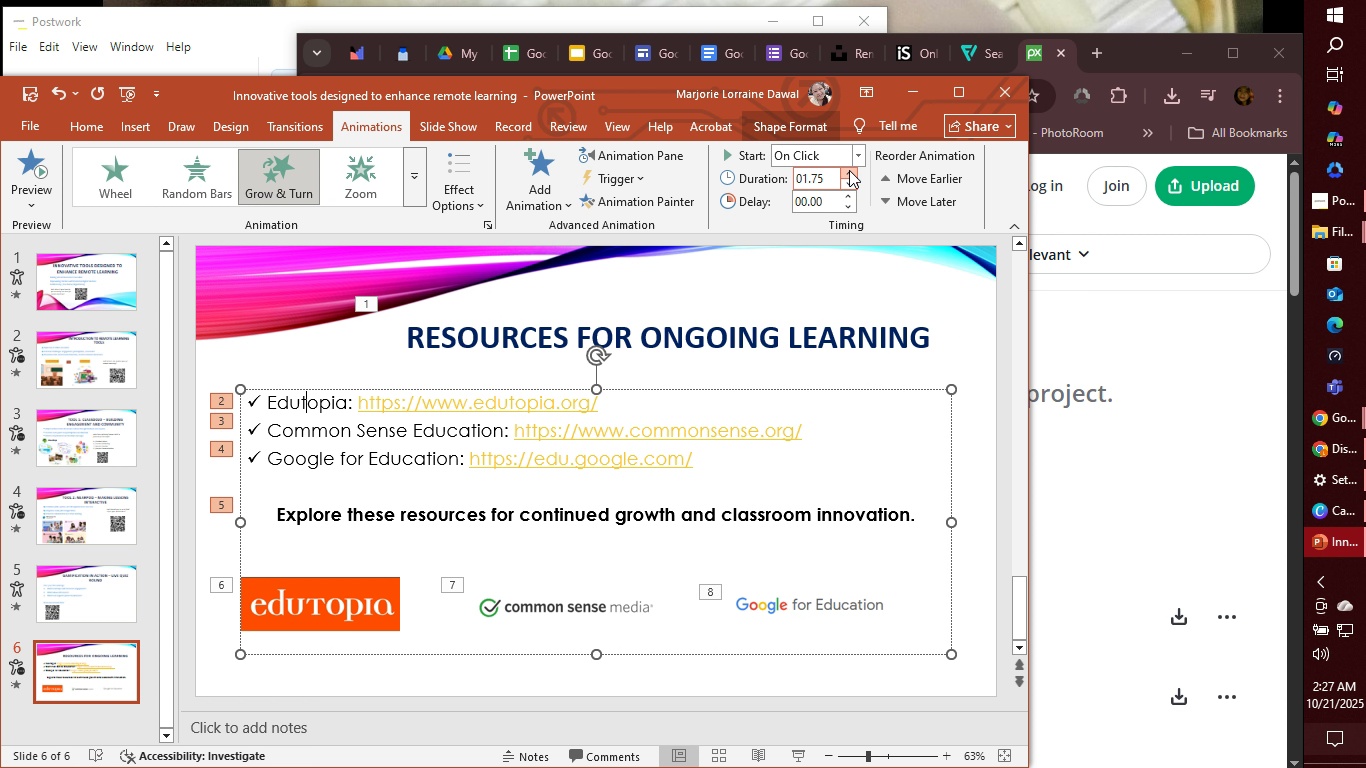 
double_click([849, 170])
 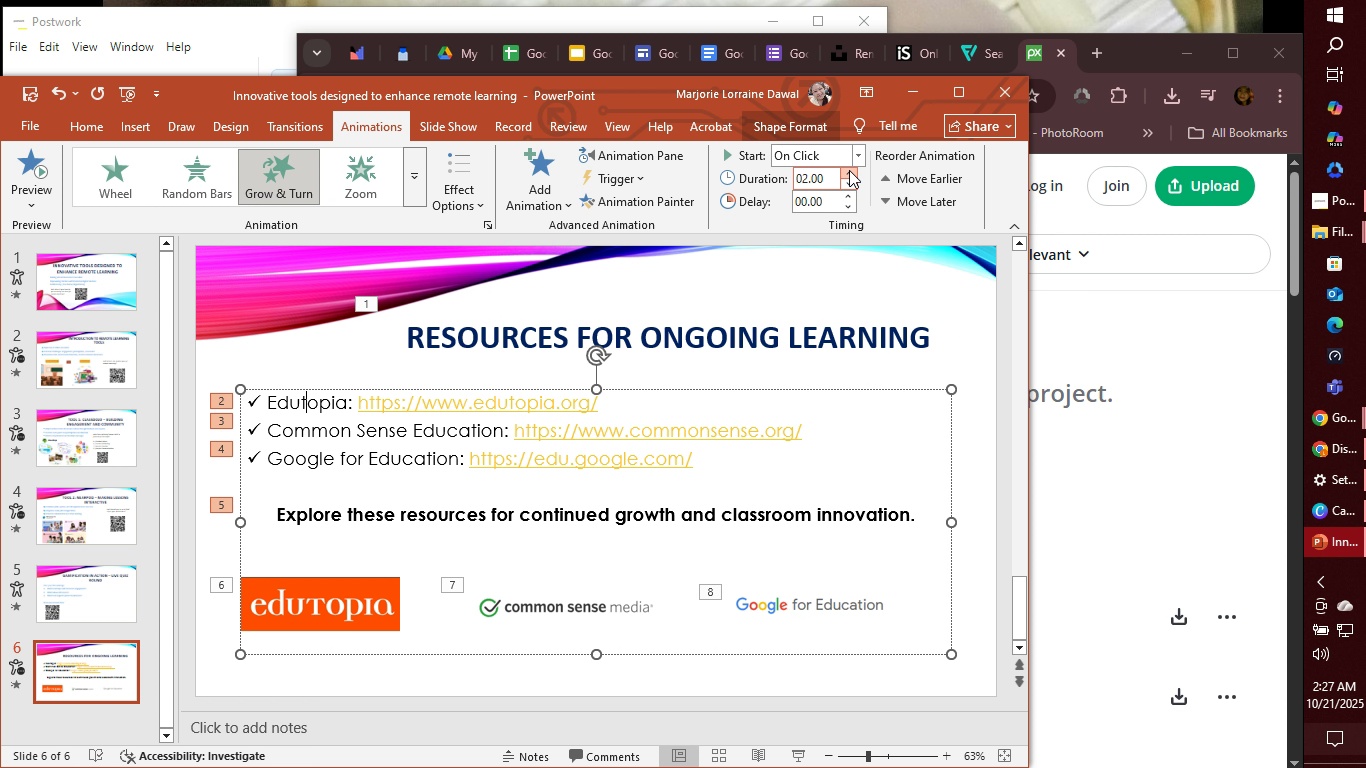 
triple_click([849, 170])
 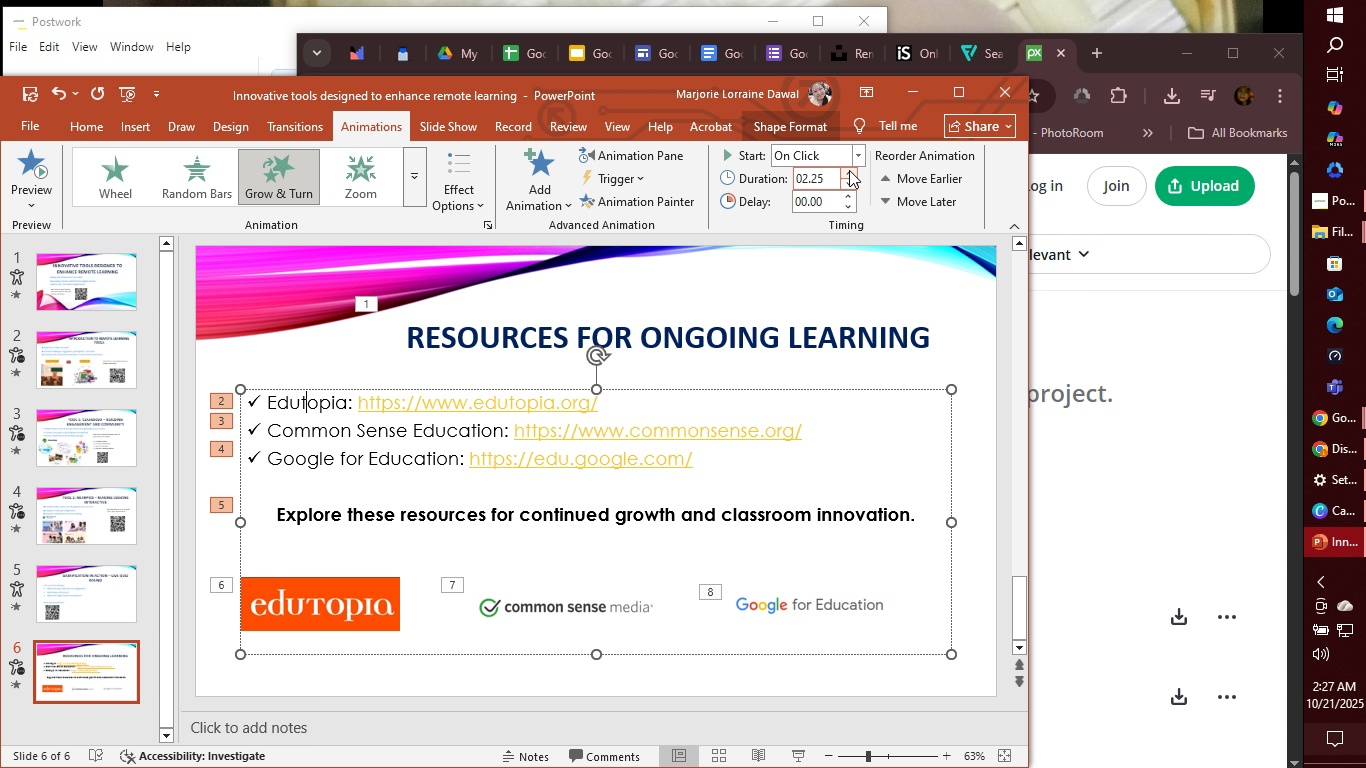 
triple_click([849, 170])
 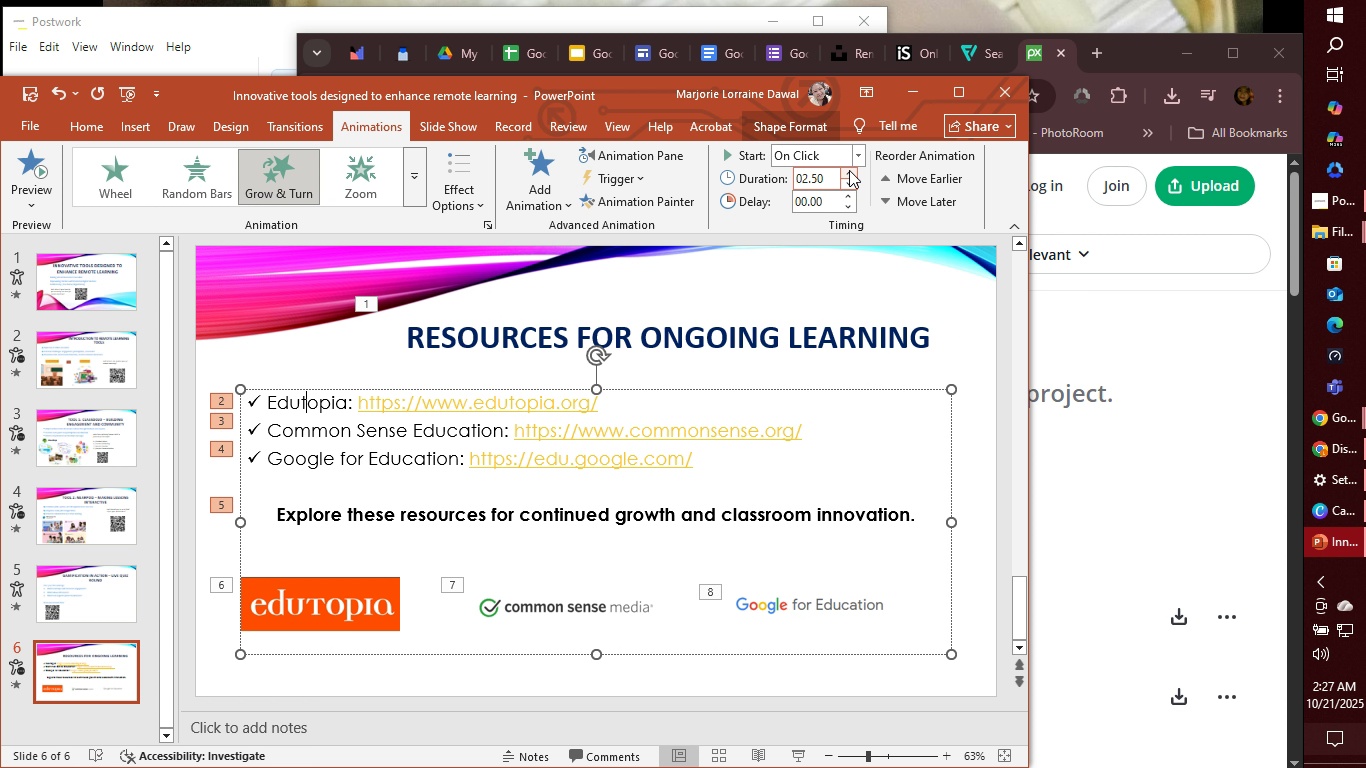 
triple_click([849, 170])
 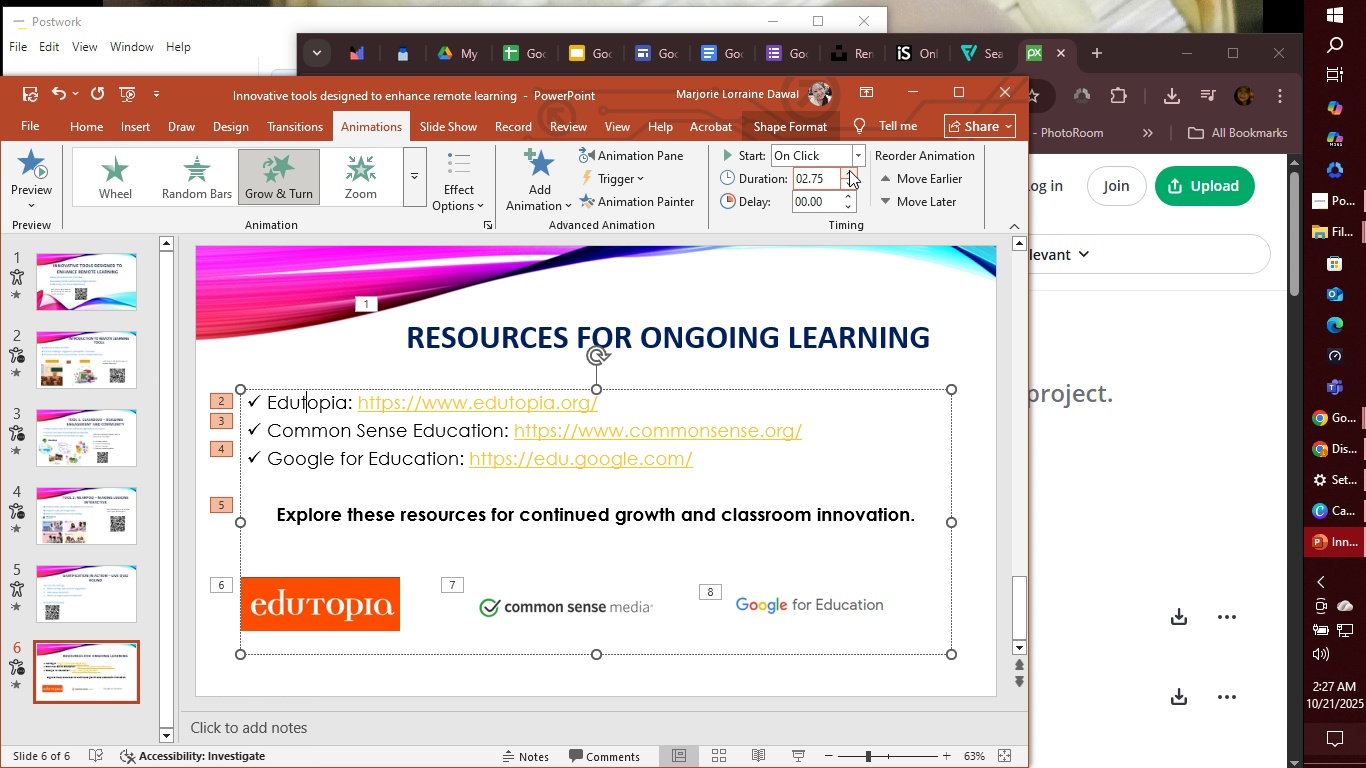 
triple_click([849, 170])
 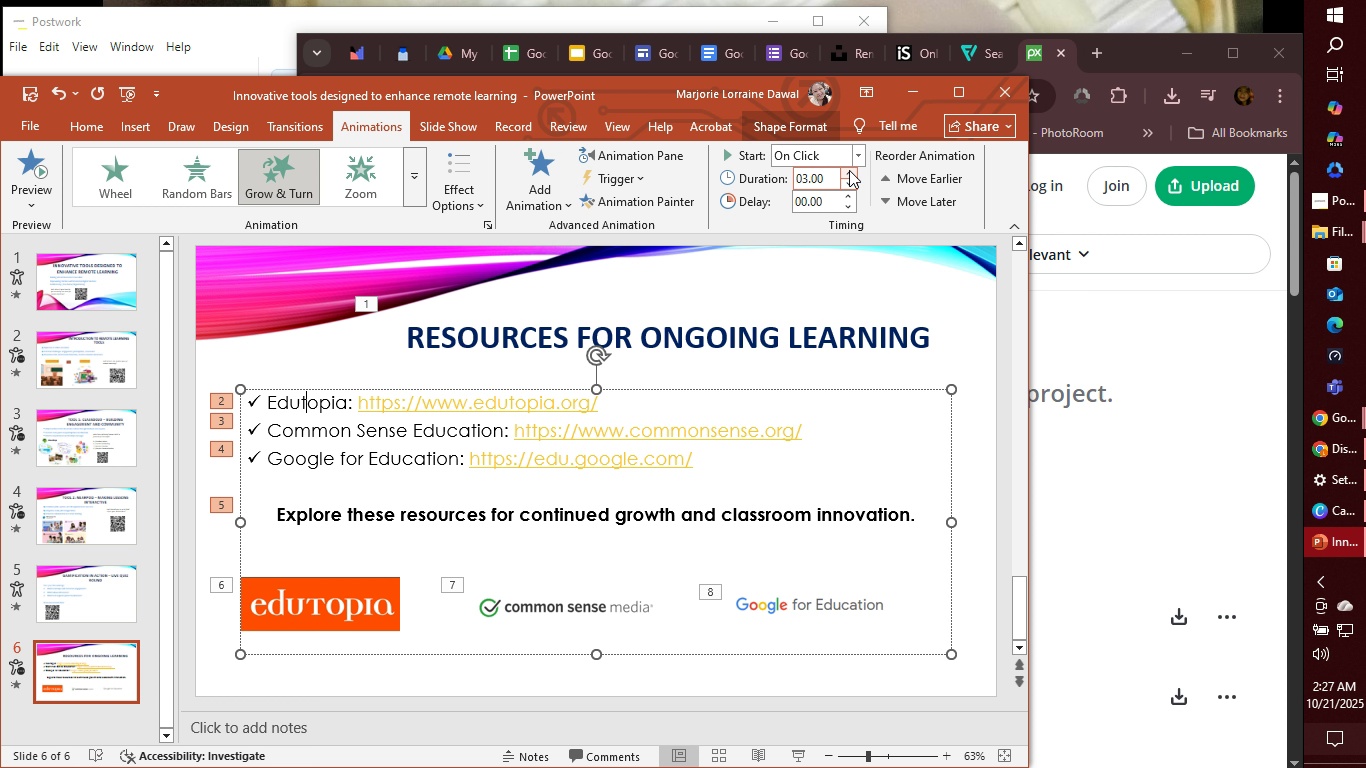 
triple_click([849, 170])
 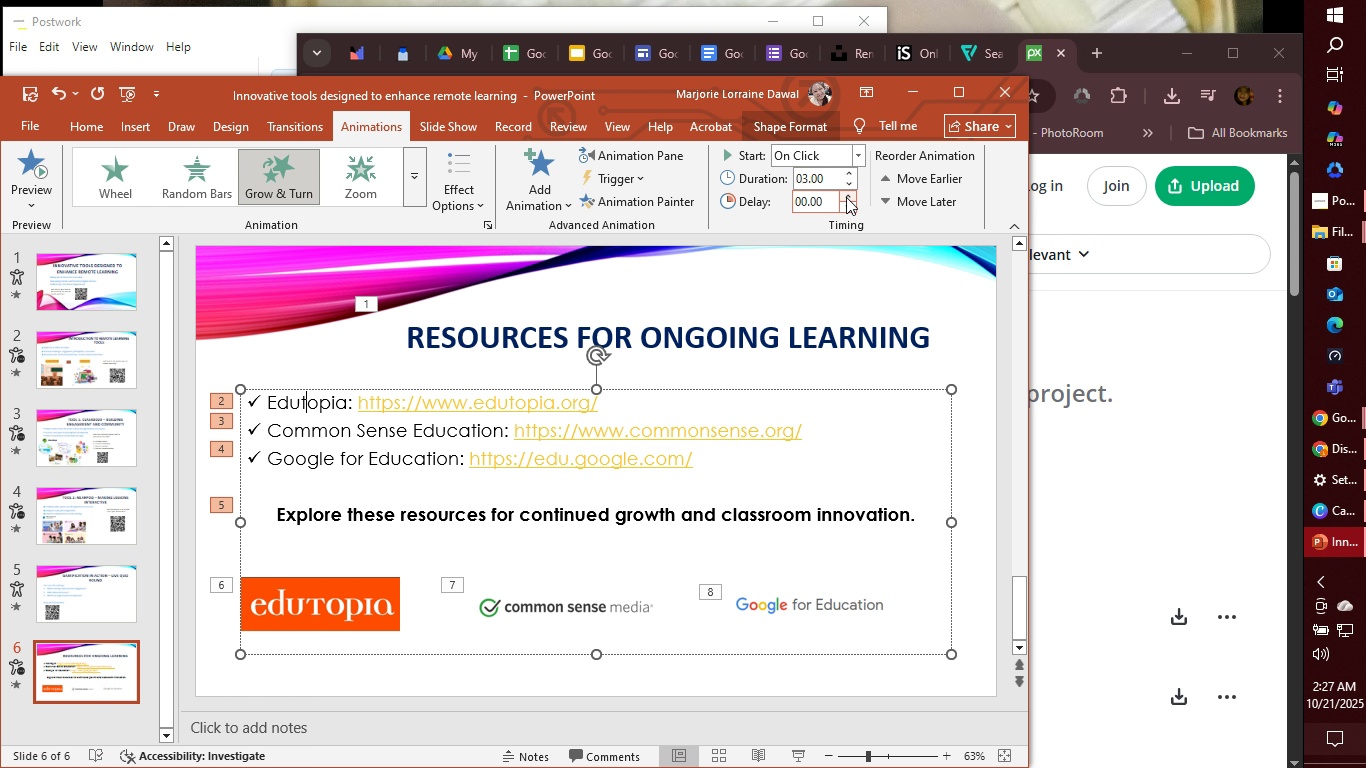 
left_click([846, 197])
 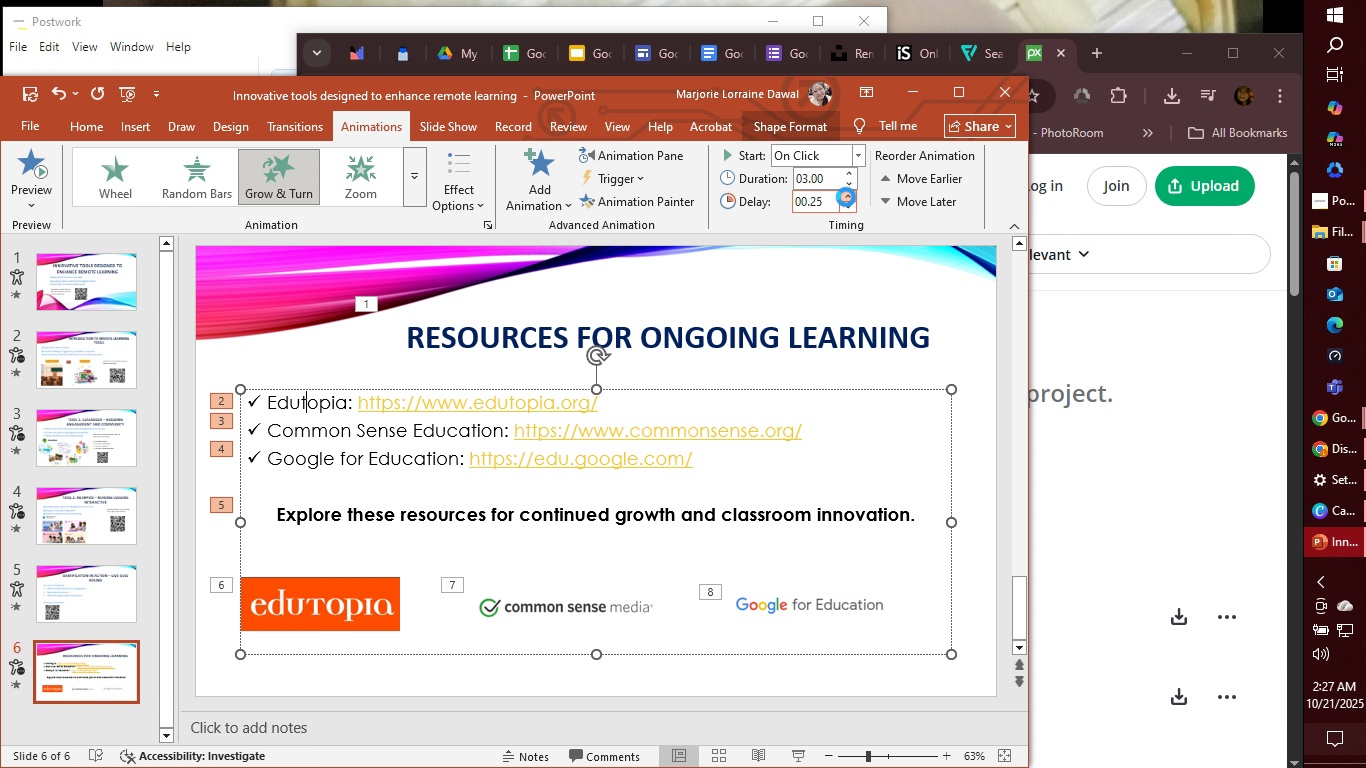 
left_click([846, 197])
 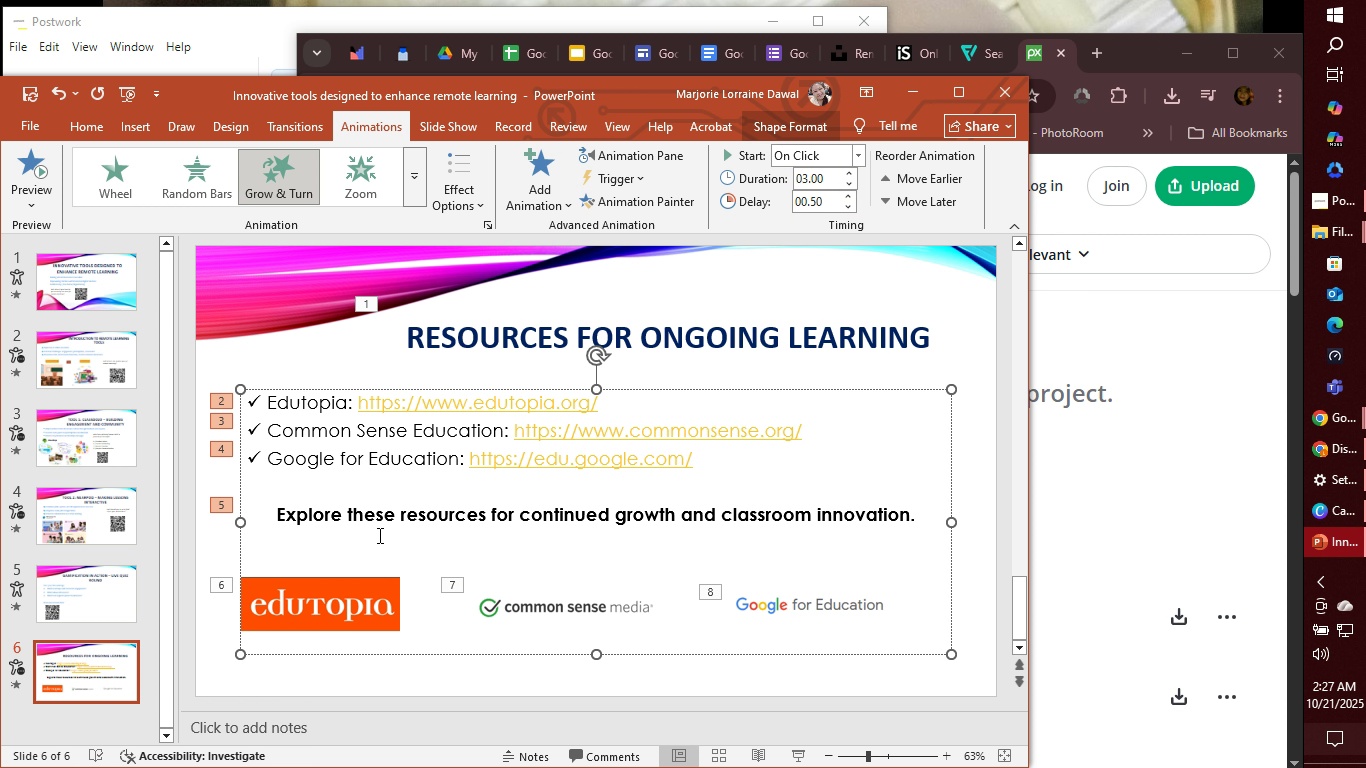 
left_click([370, 552])
 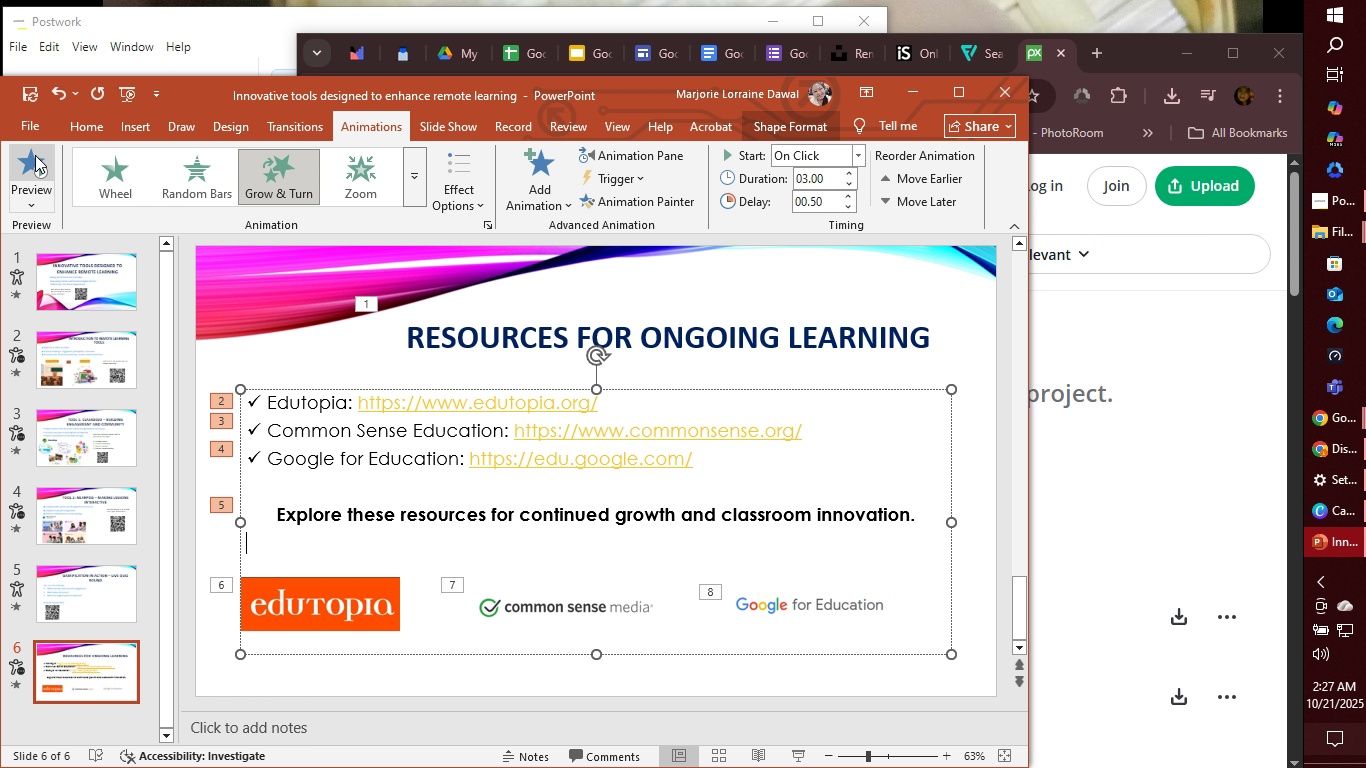 
left_click([35, 155])
 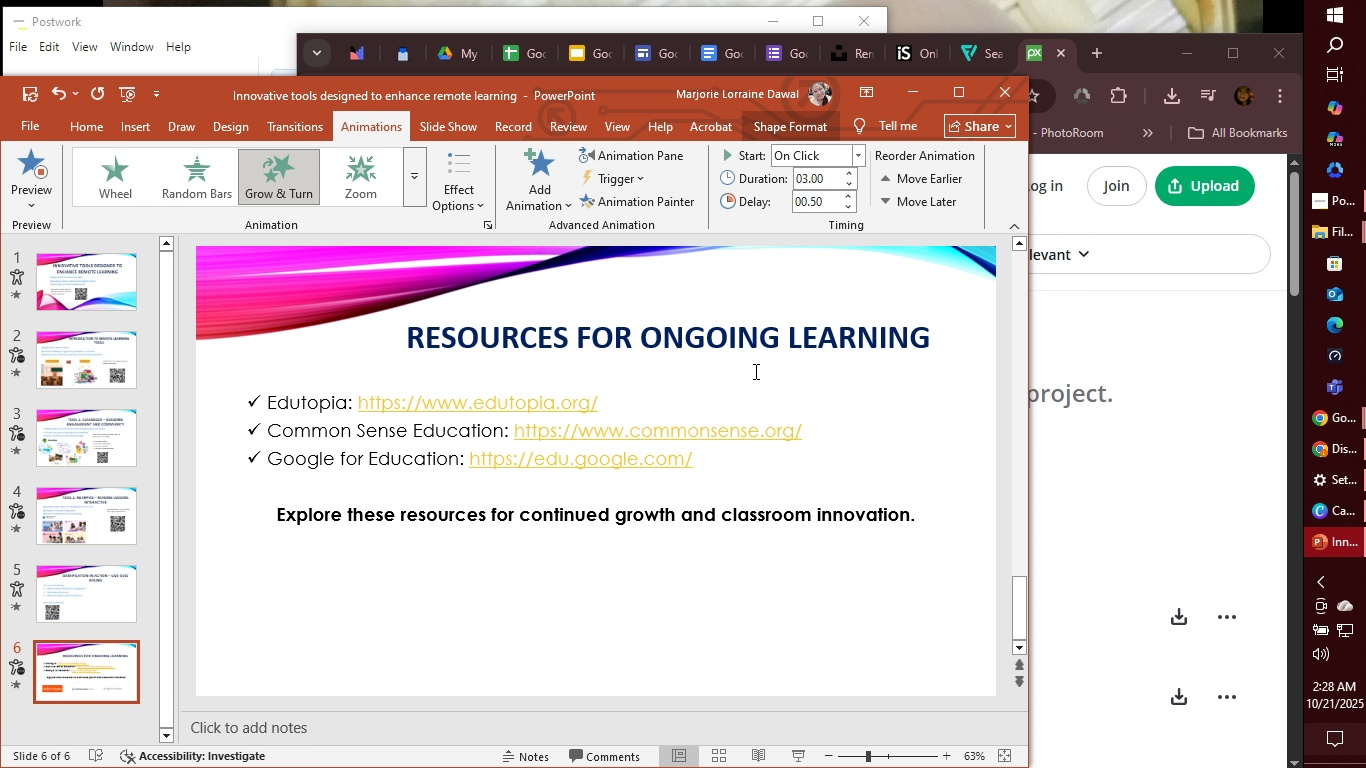 
wait(20.42)
 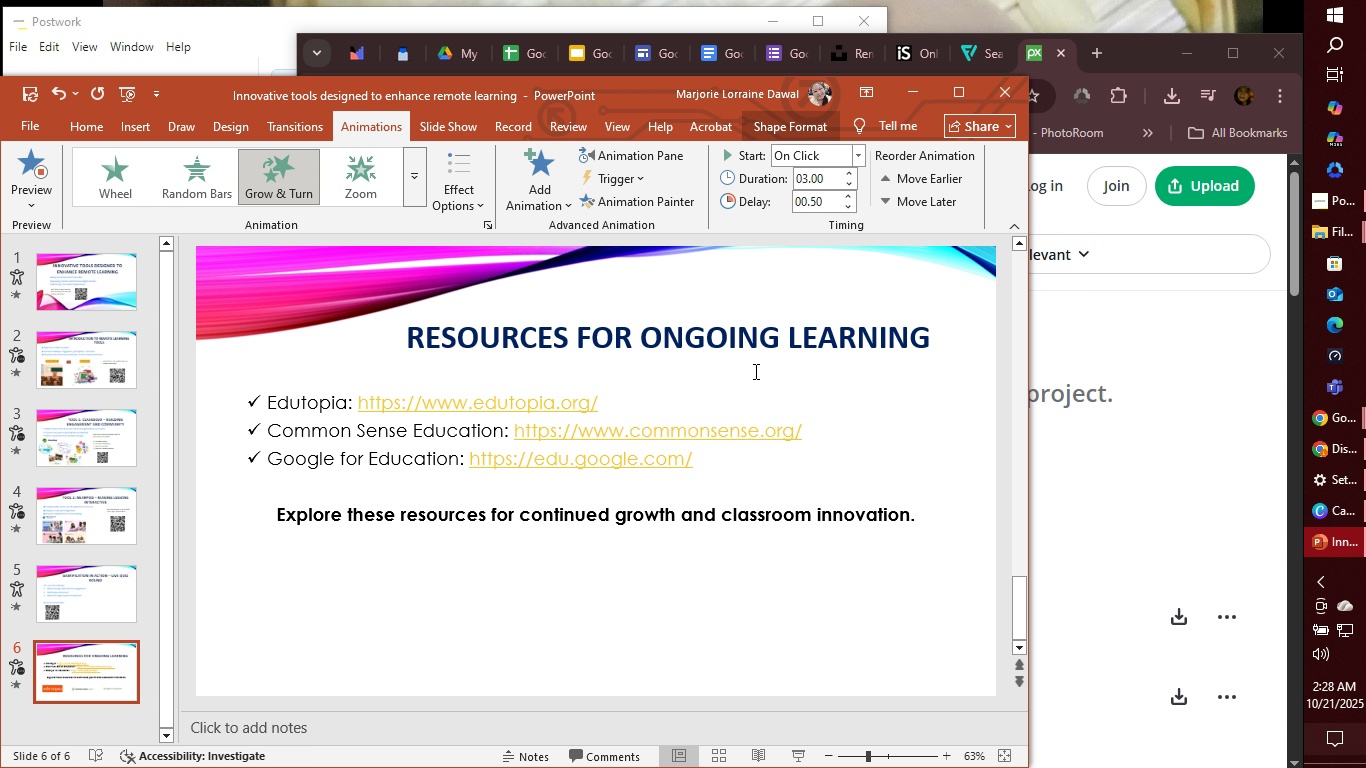 
left_click([304, 614])
 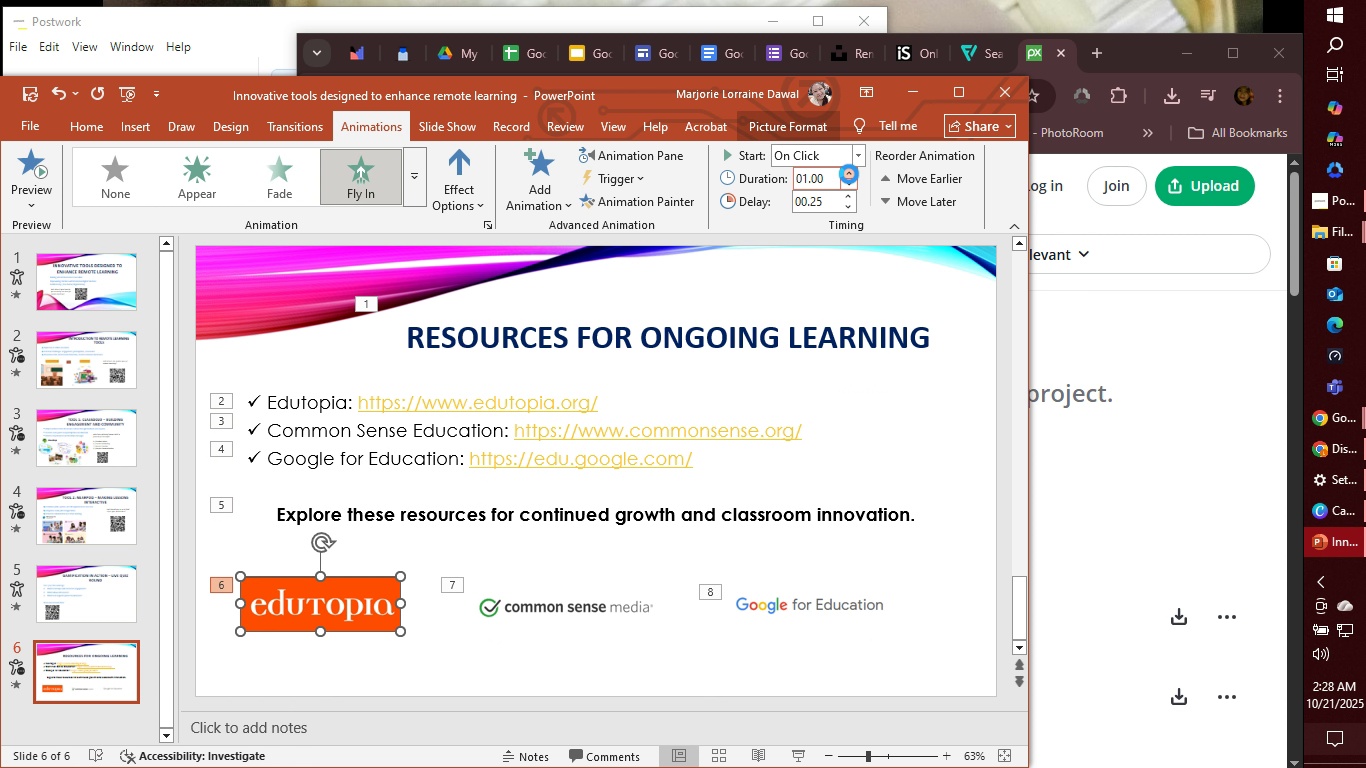 
left_click([849, 174])
 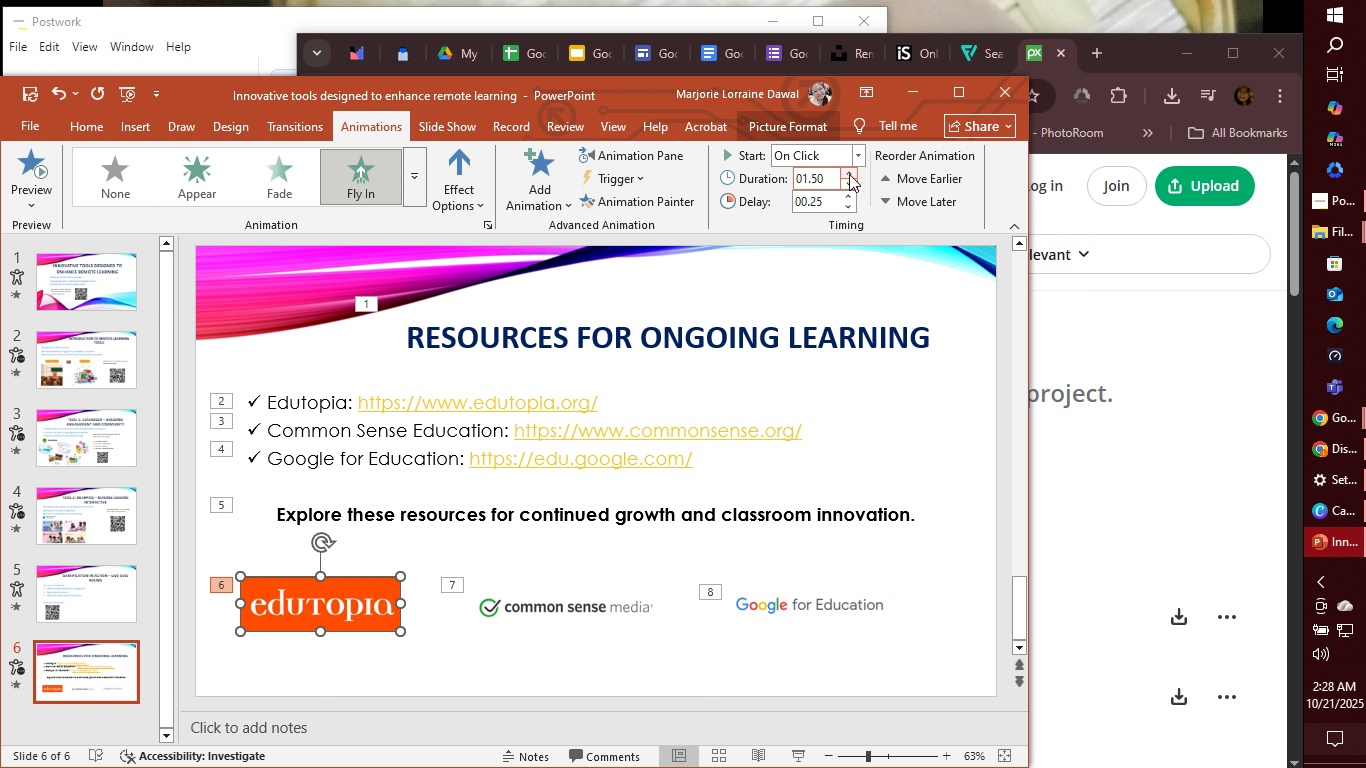 
double_click([849, 174])